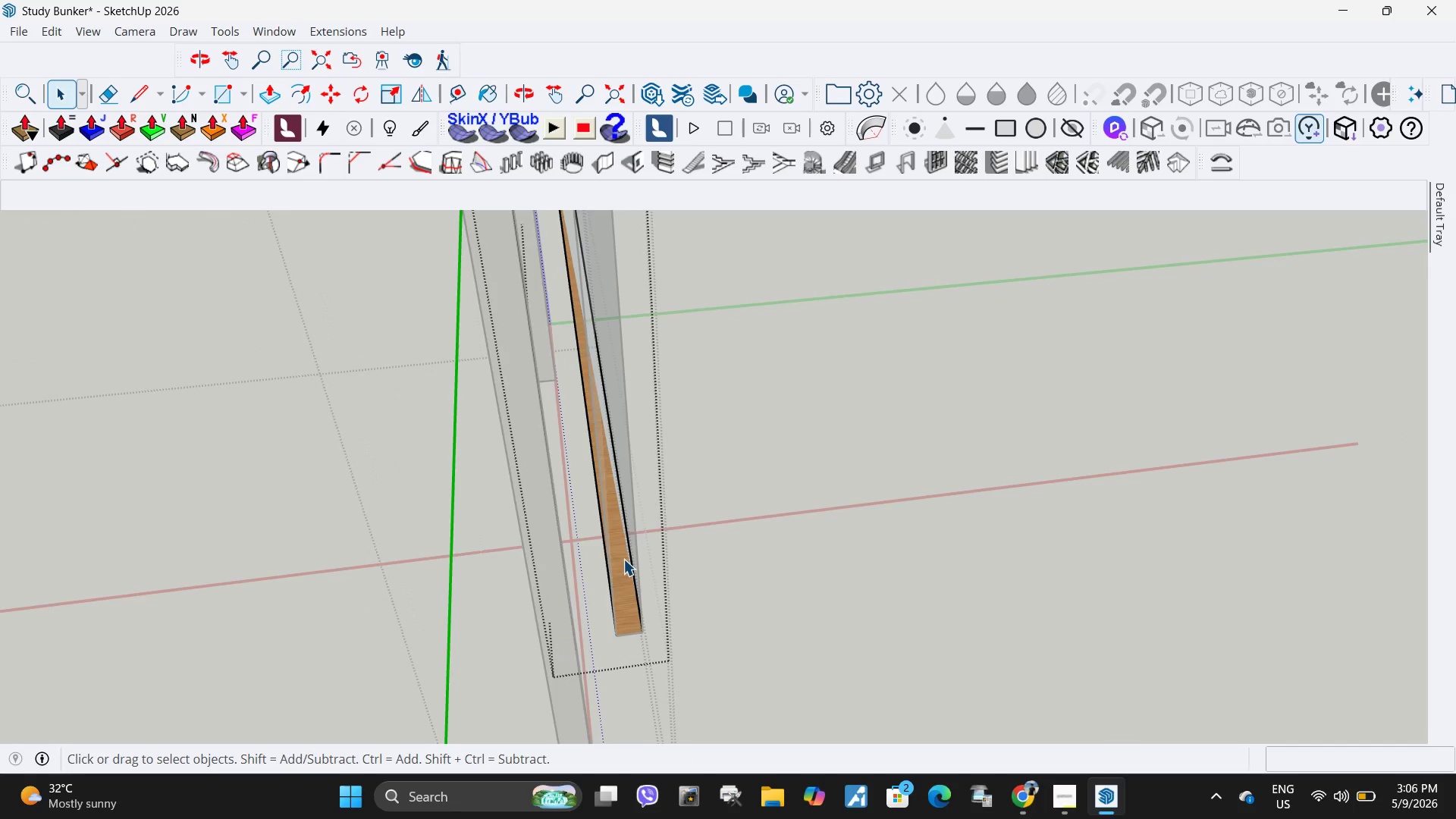 
triple_click([623, 559])
 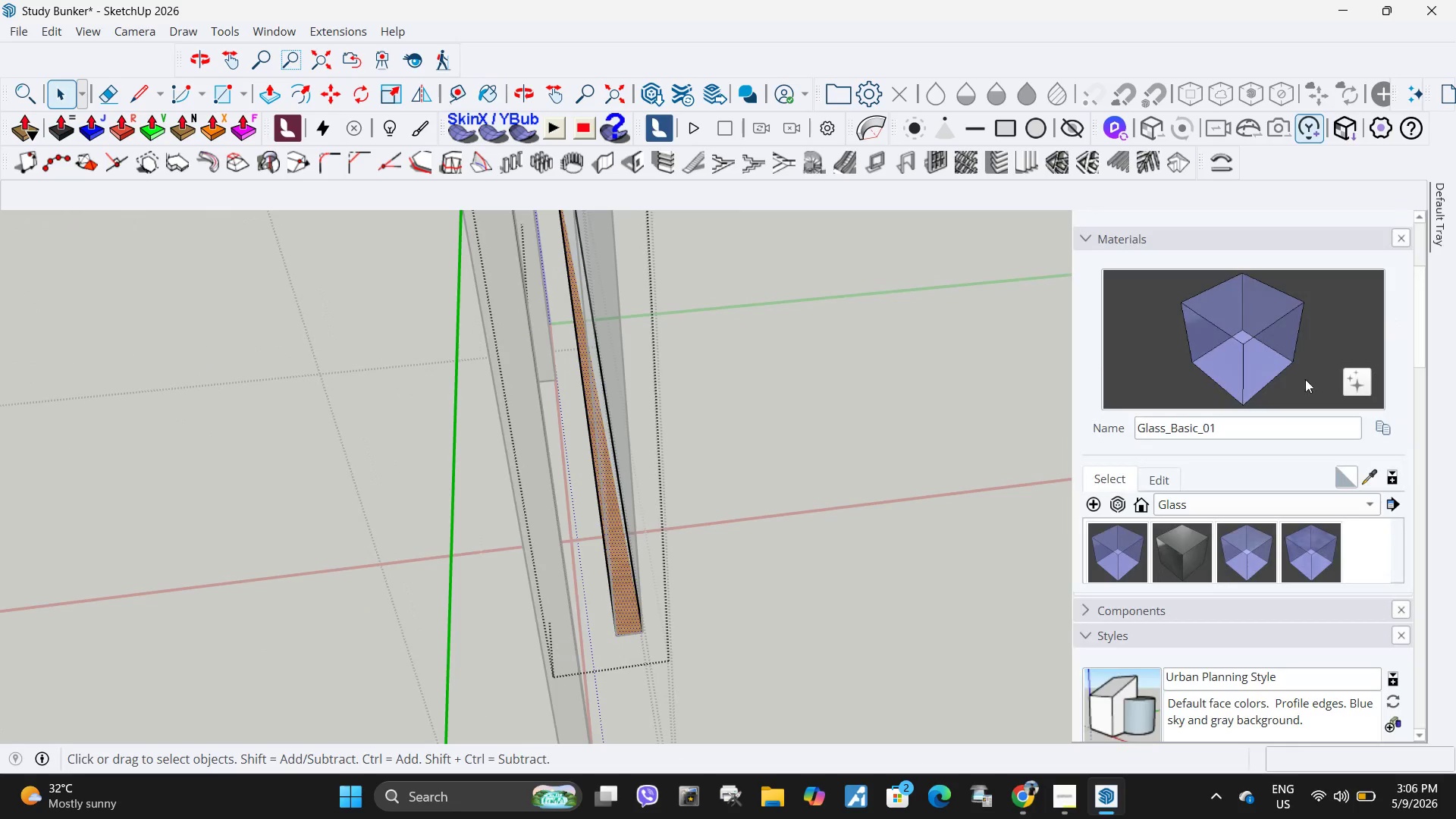 
left_click_drag(start_coordinate=[1257, 368], to_coordinate=[1246, 372])
 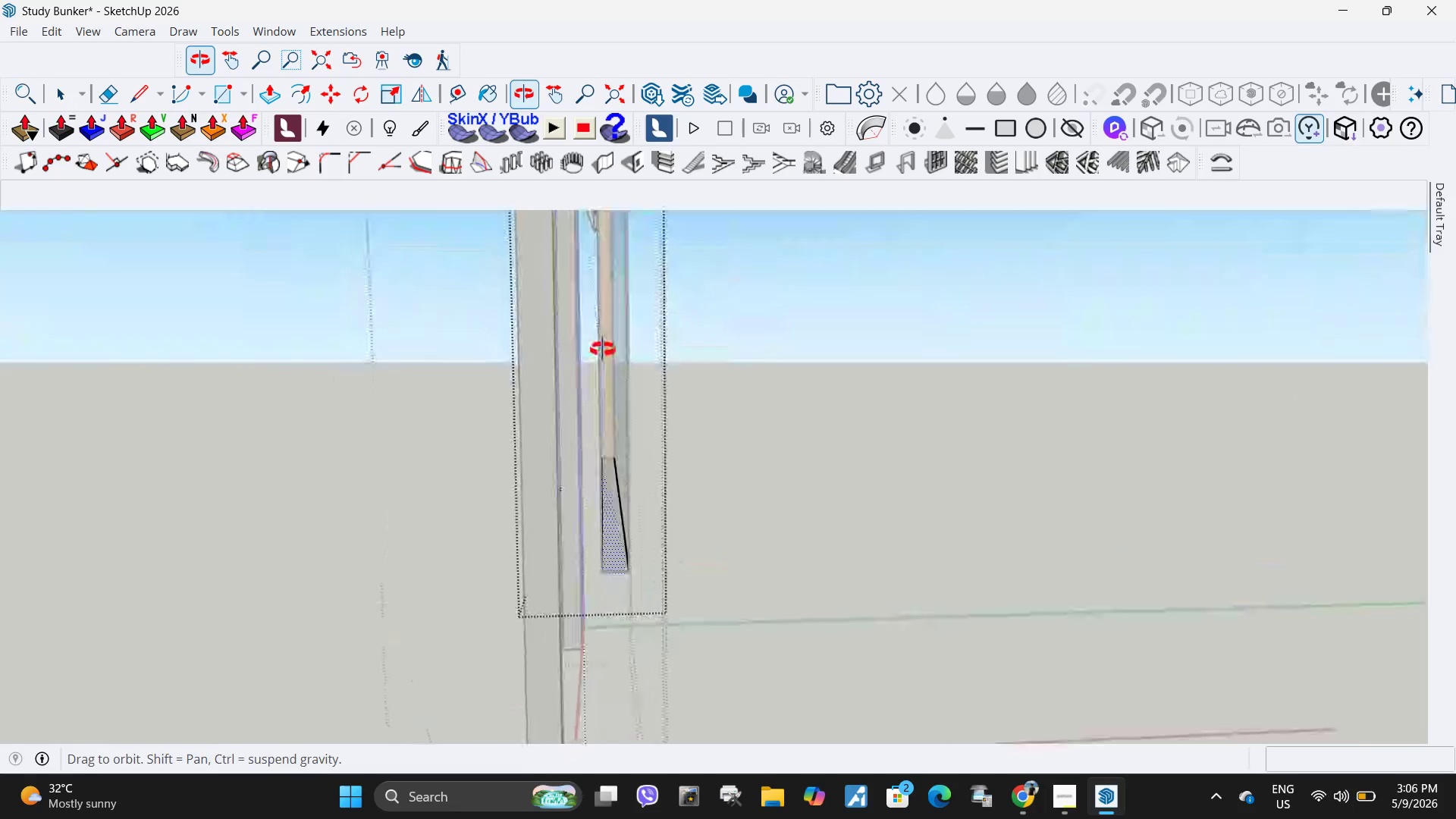 
double_click([610, 366])
 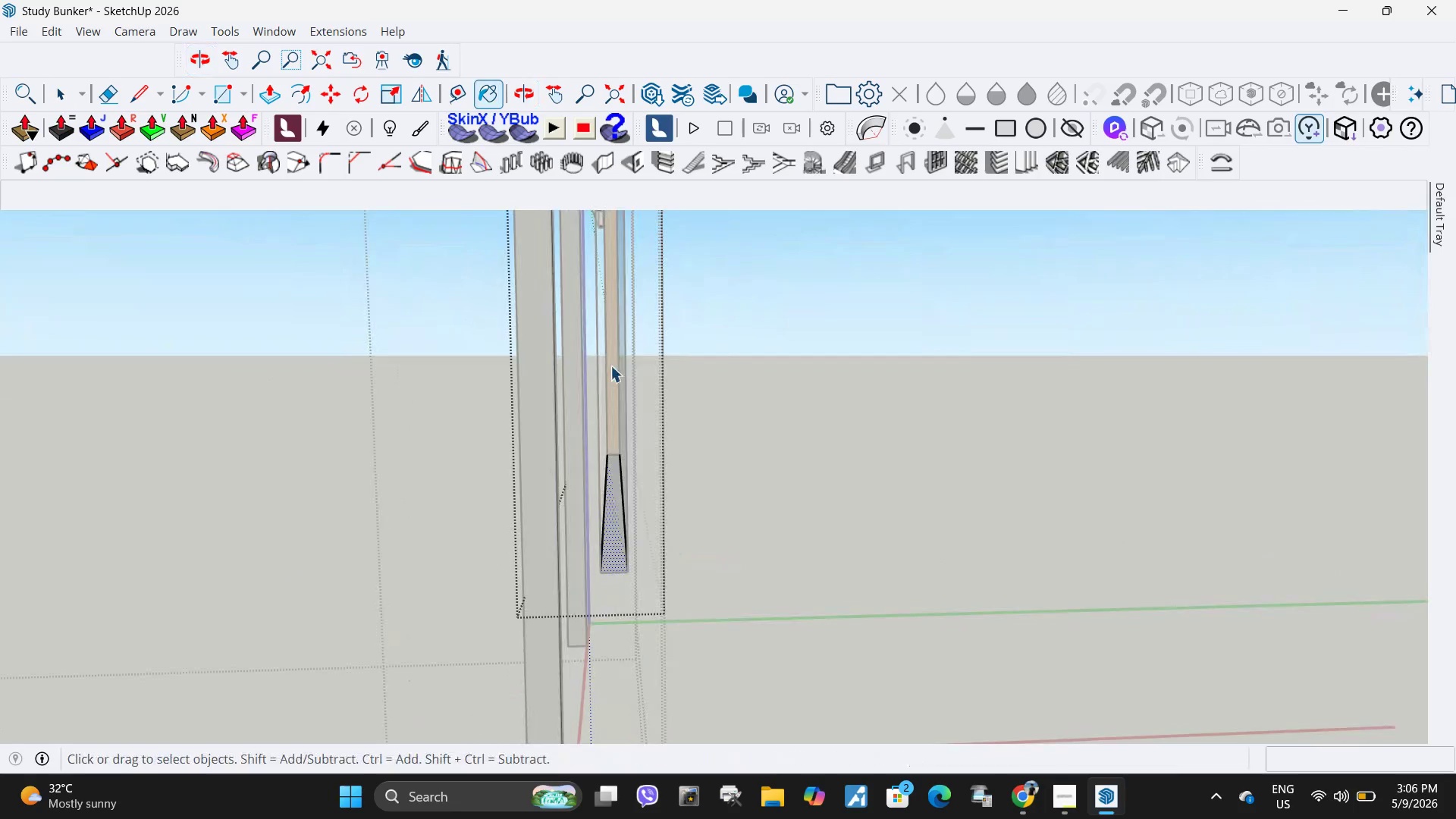 
key(Space)
 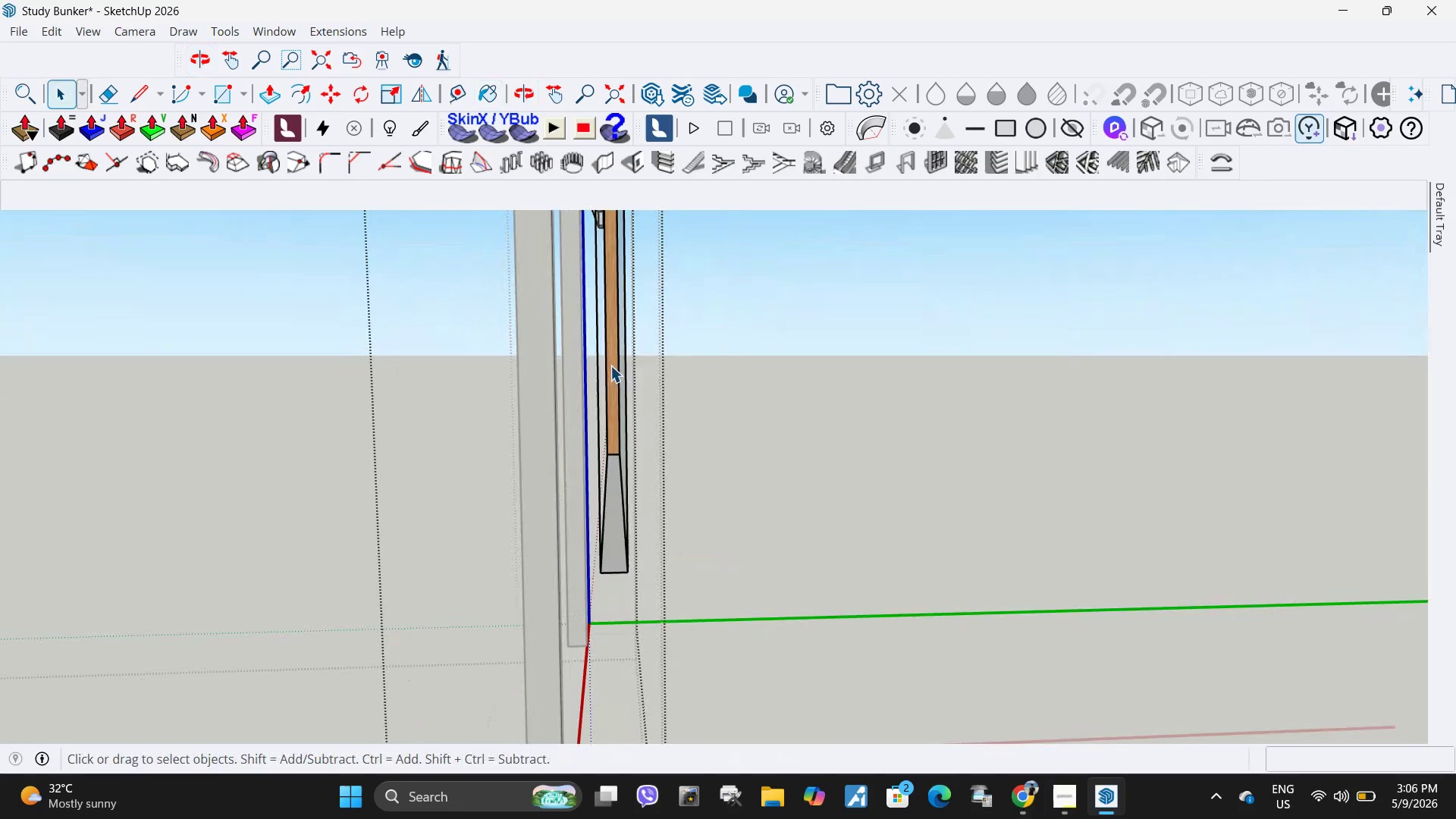 
key(Escape)
 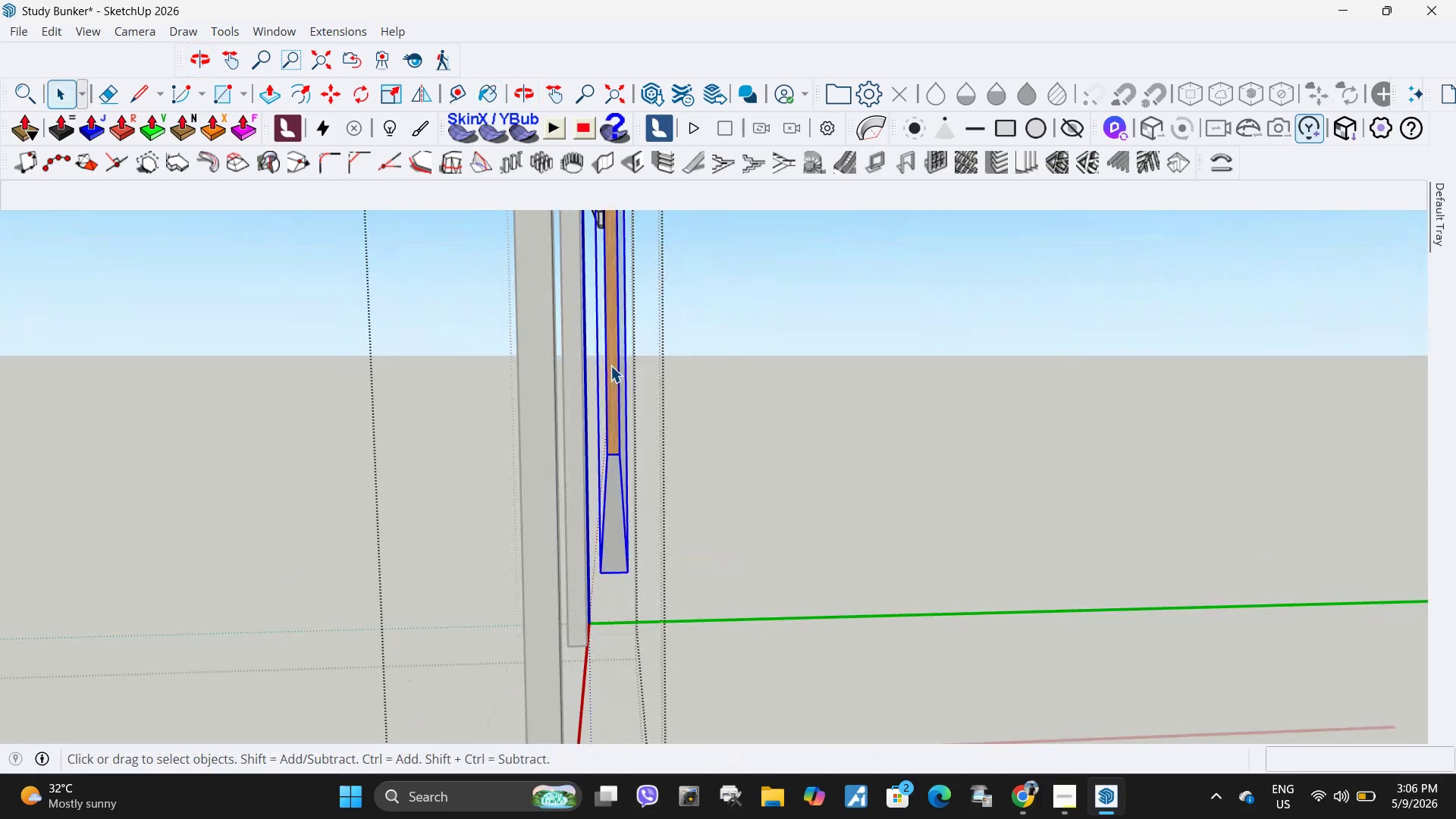 
triple_click([610, 366])
 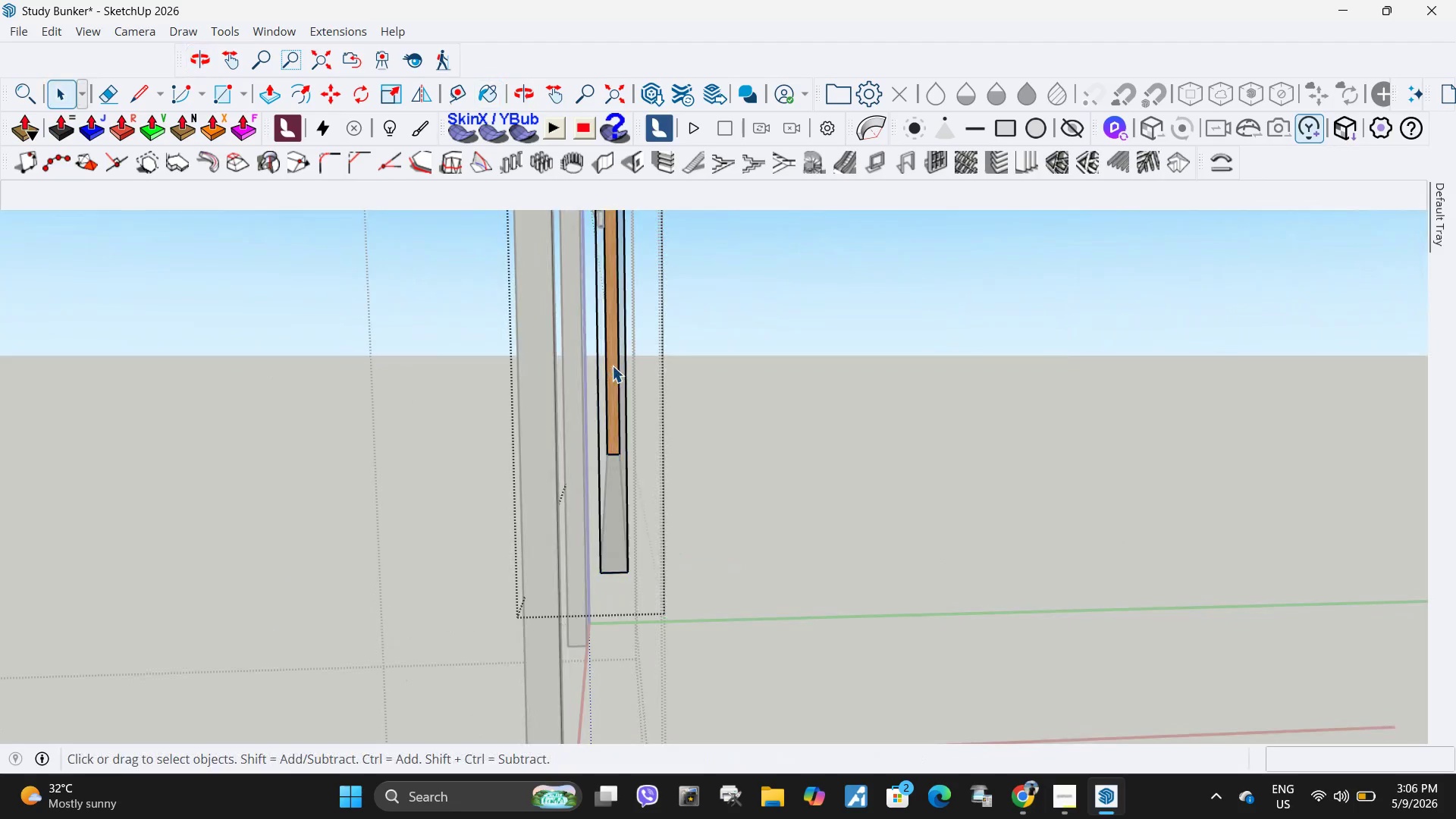 
triple_click([610, 366])
 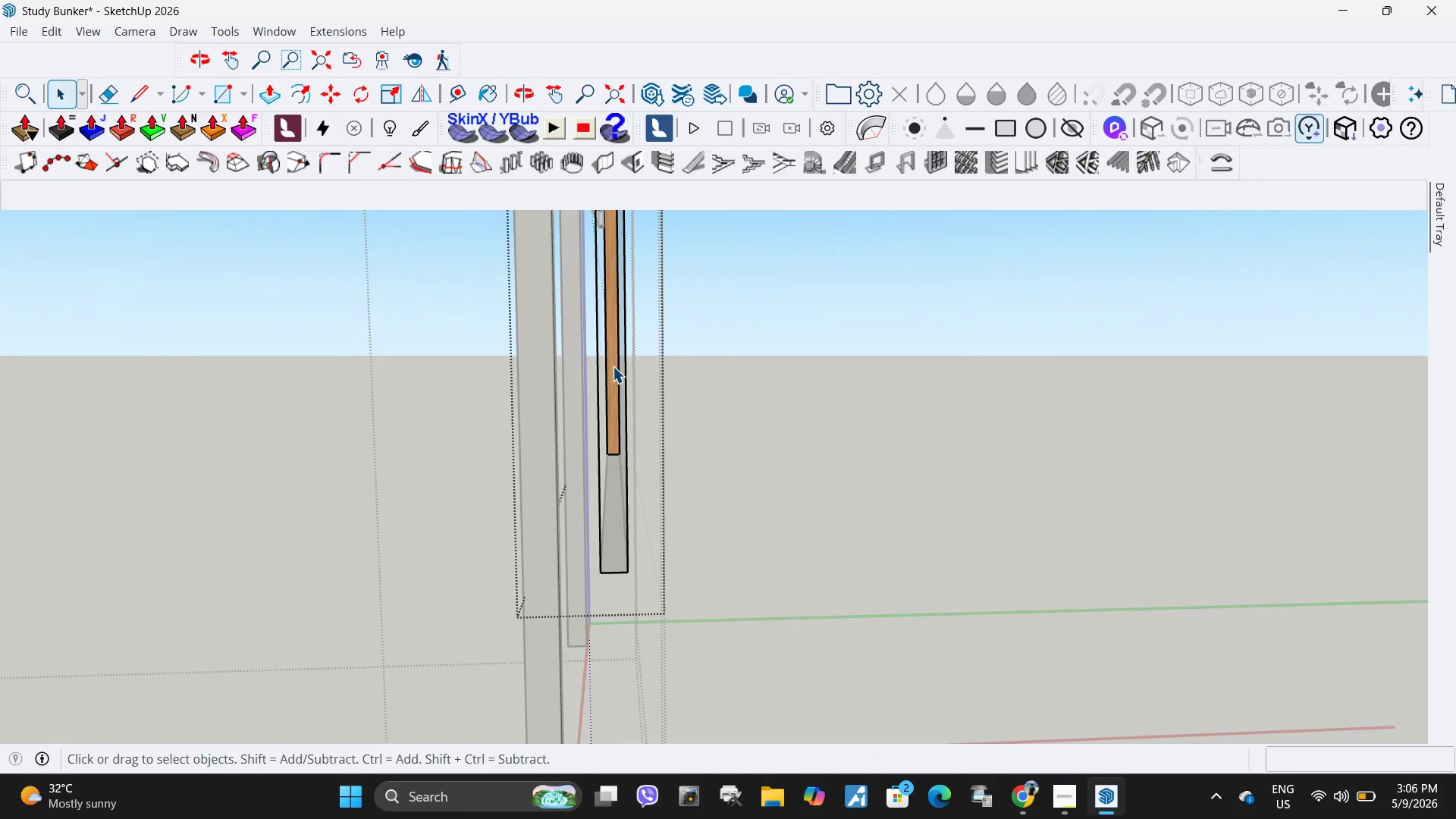 
triple_click([613, 366])
 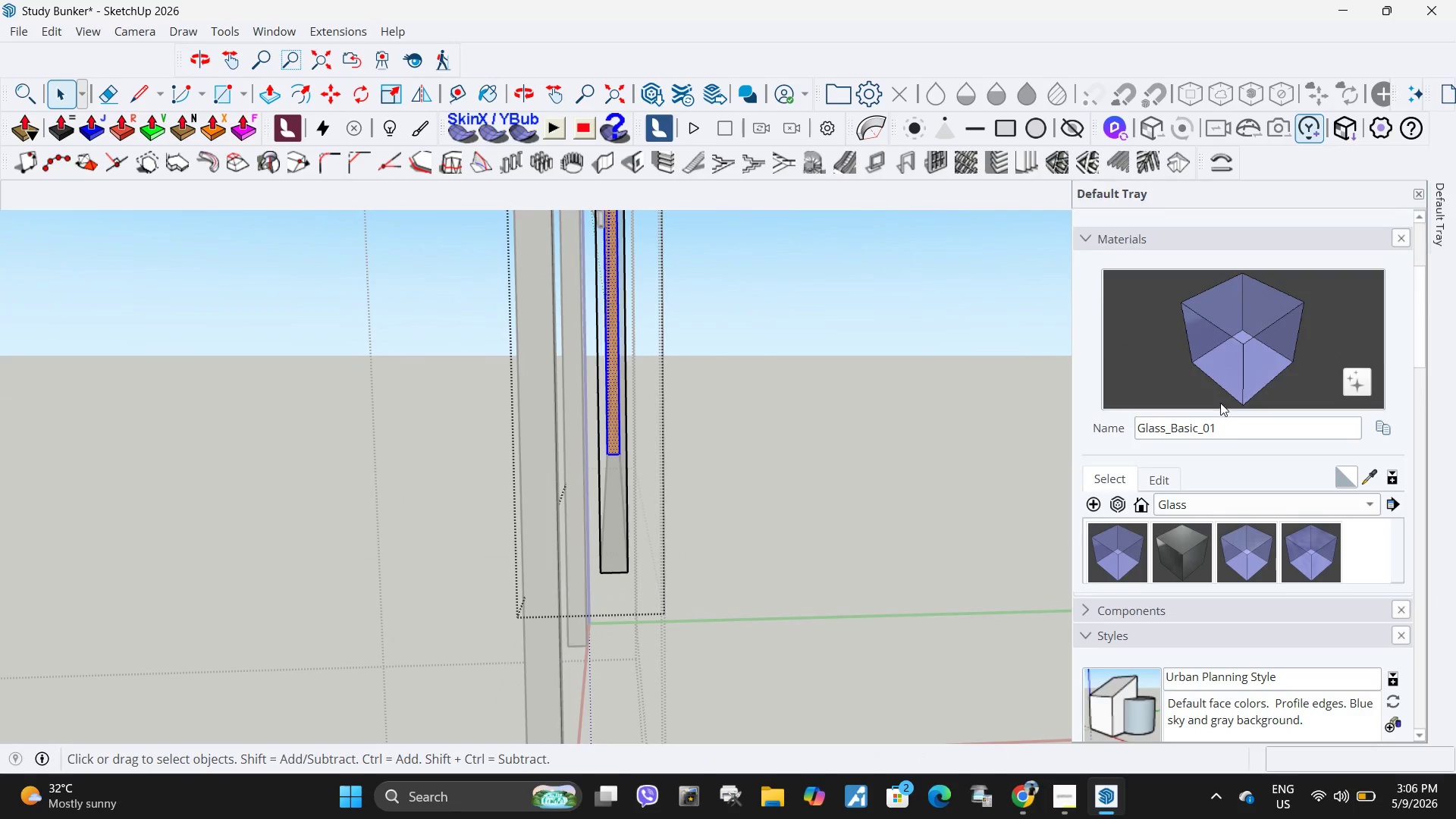 
double_click([1245, 347])
 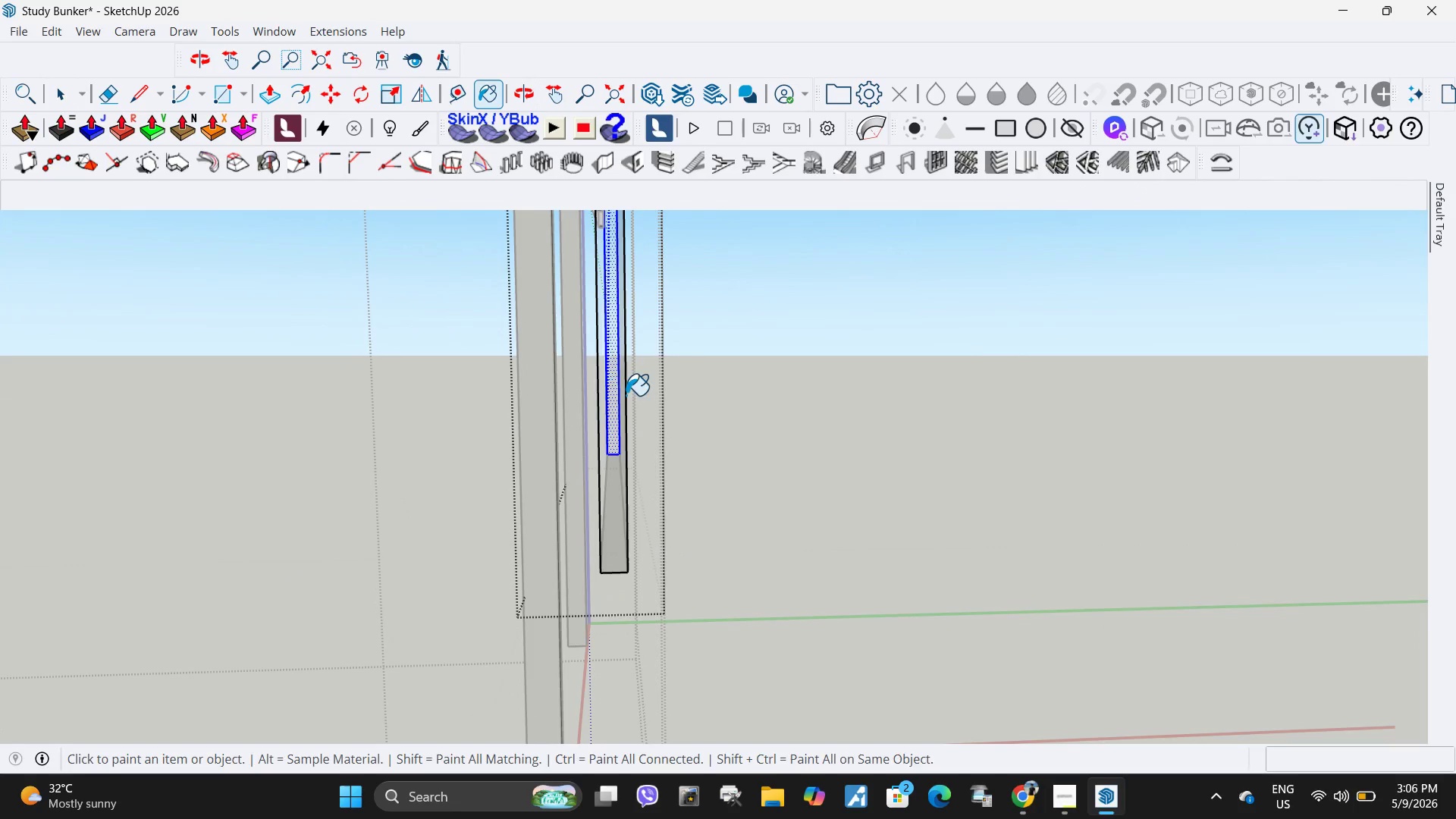 
scroll: coordinate [695, 587], scroll_direction: down, amount: 29.0
 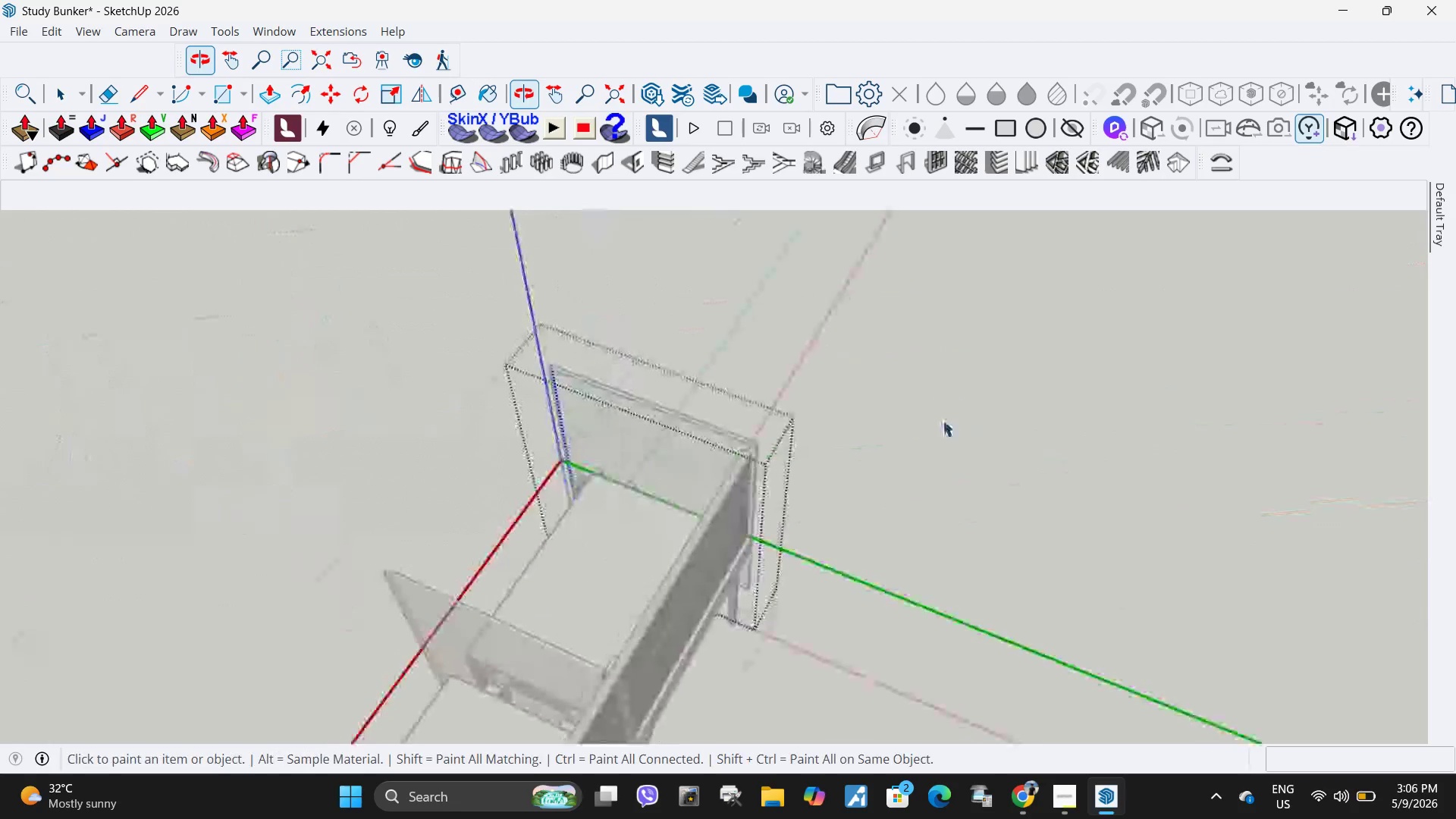 
key(Space)
 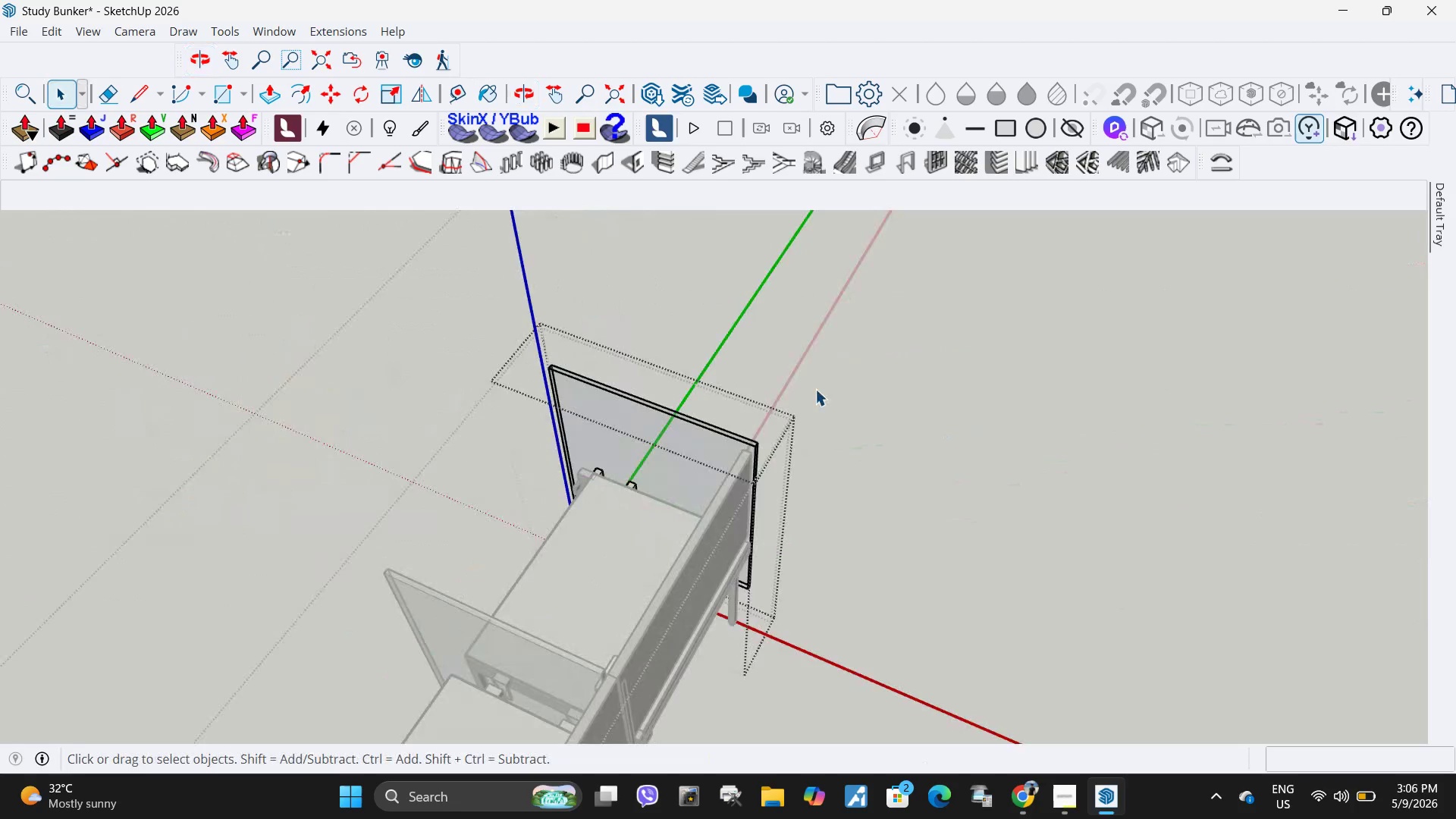 
key(Escape)
 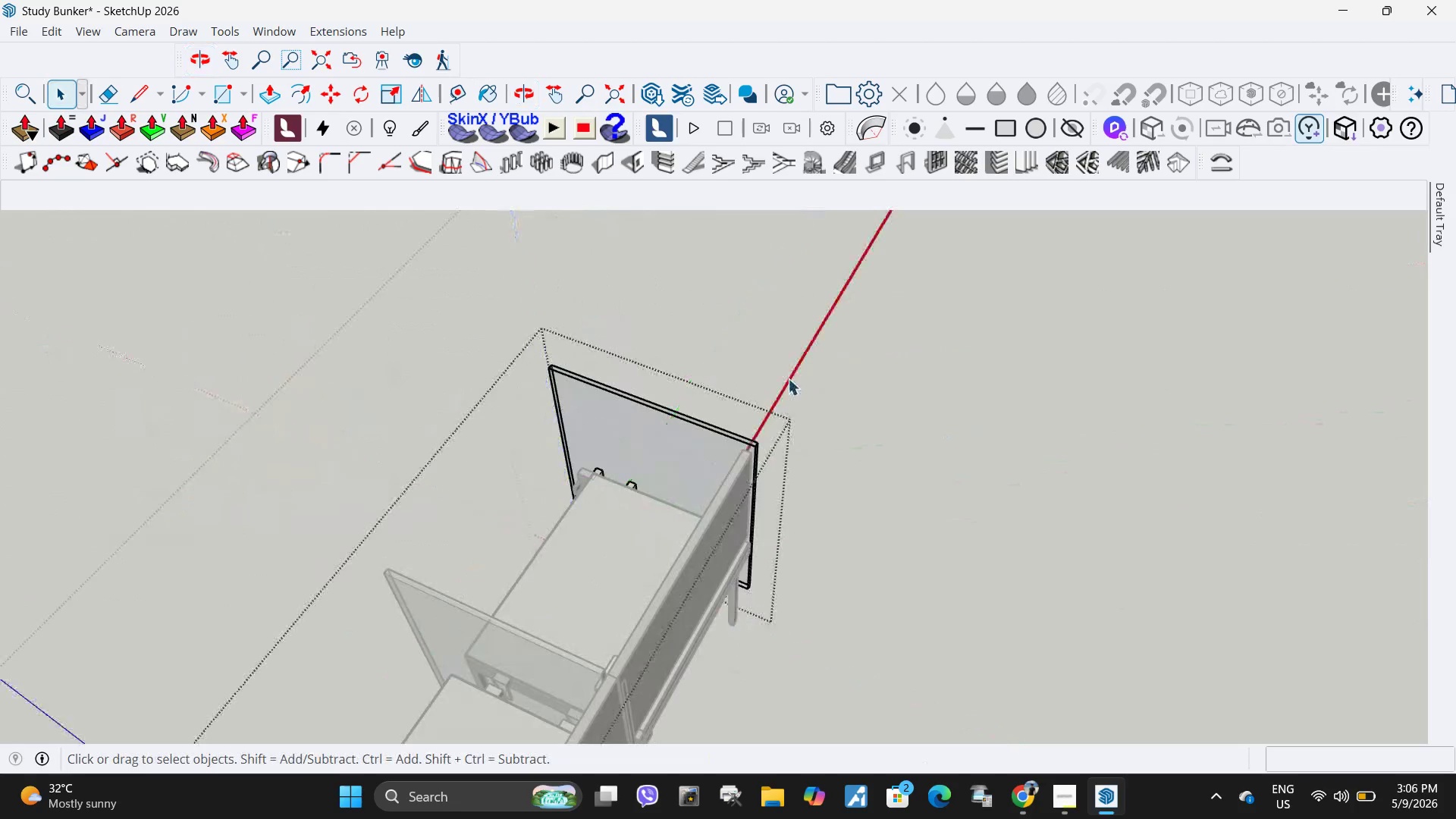 
left_click([788, 378])
 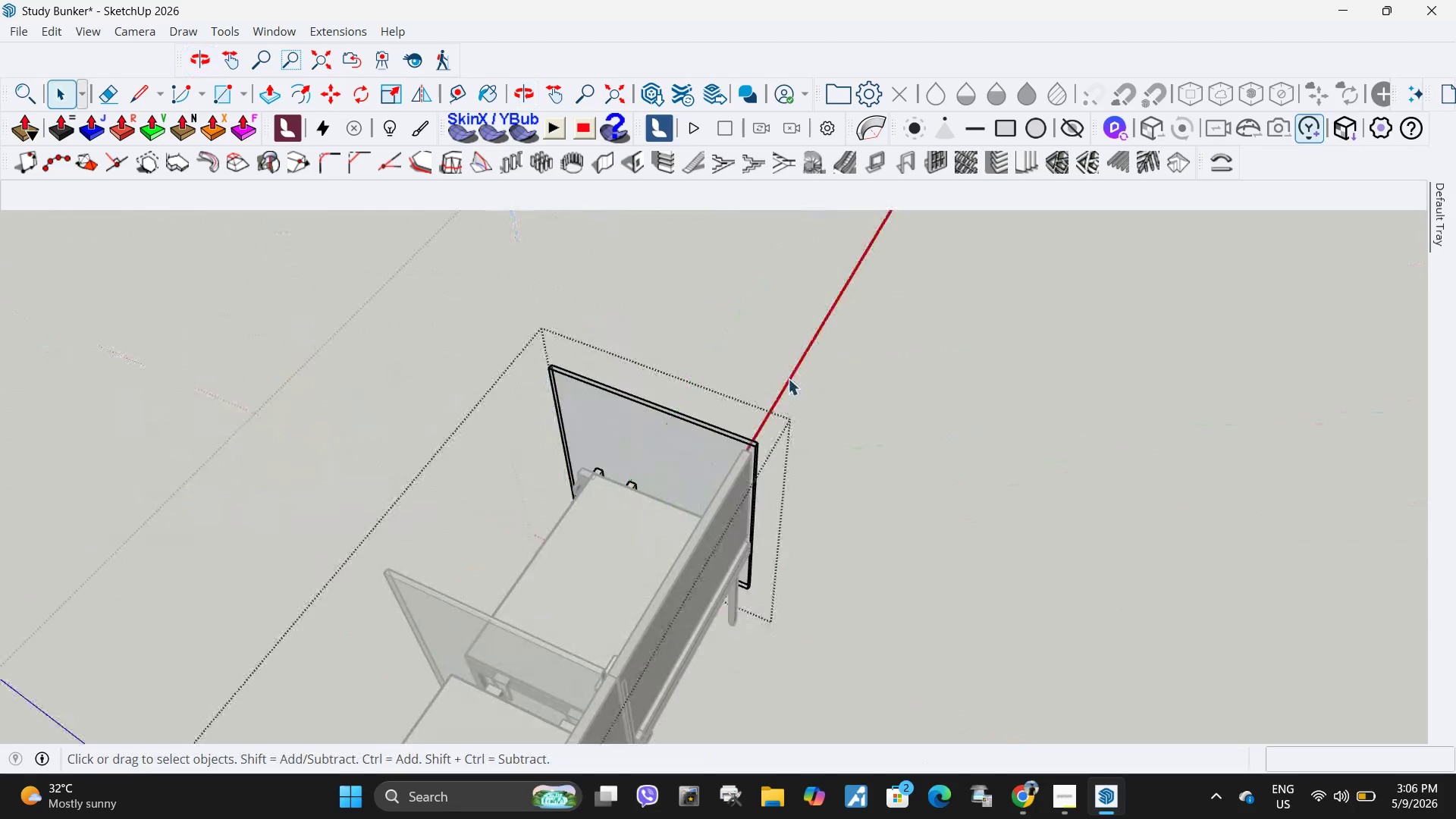 
key(Escape)
 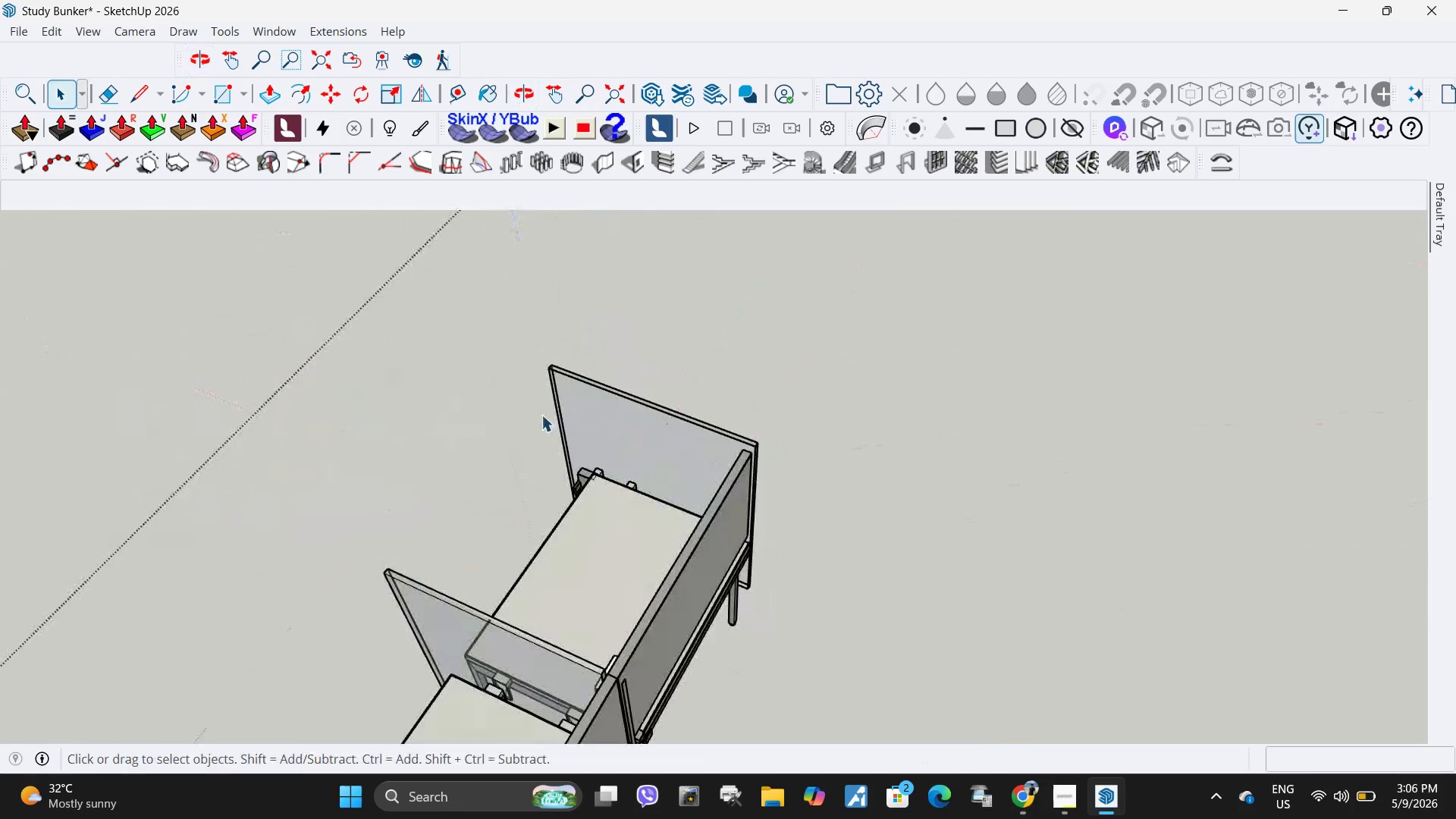 
key(Escape)
 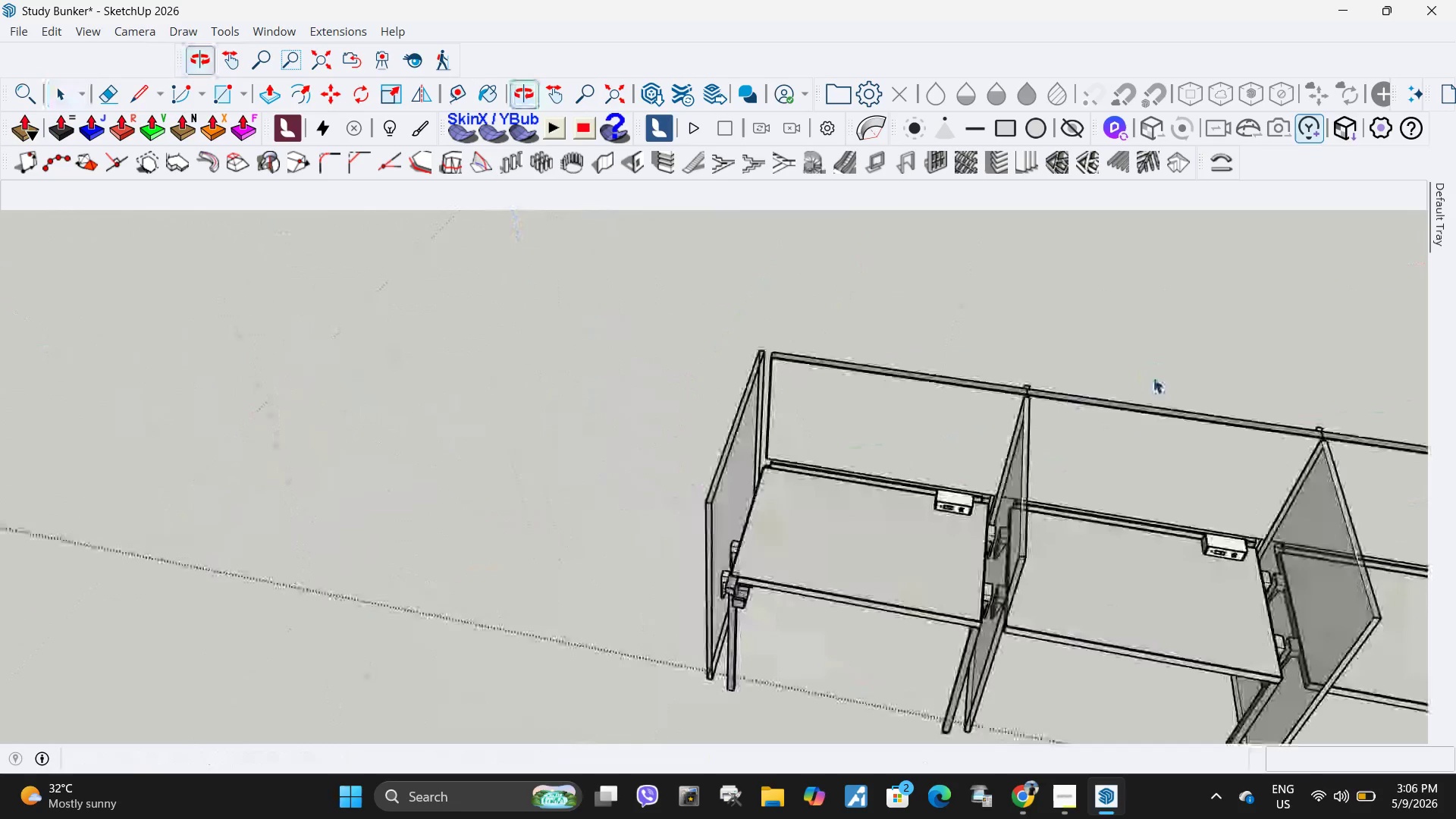 
key(Escape)
 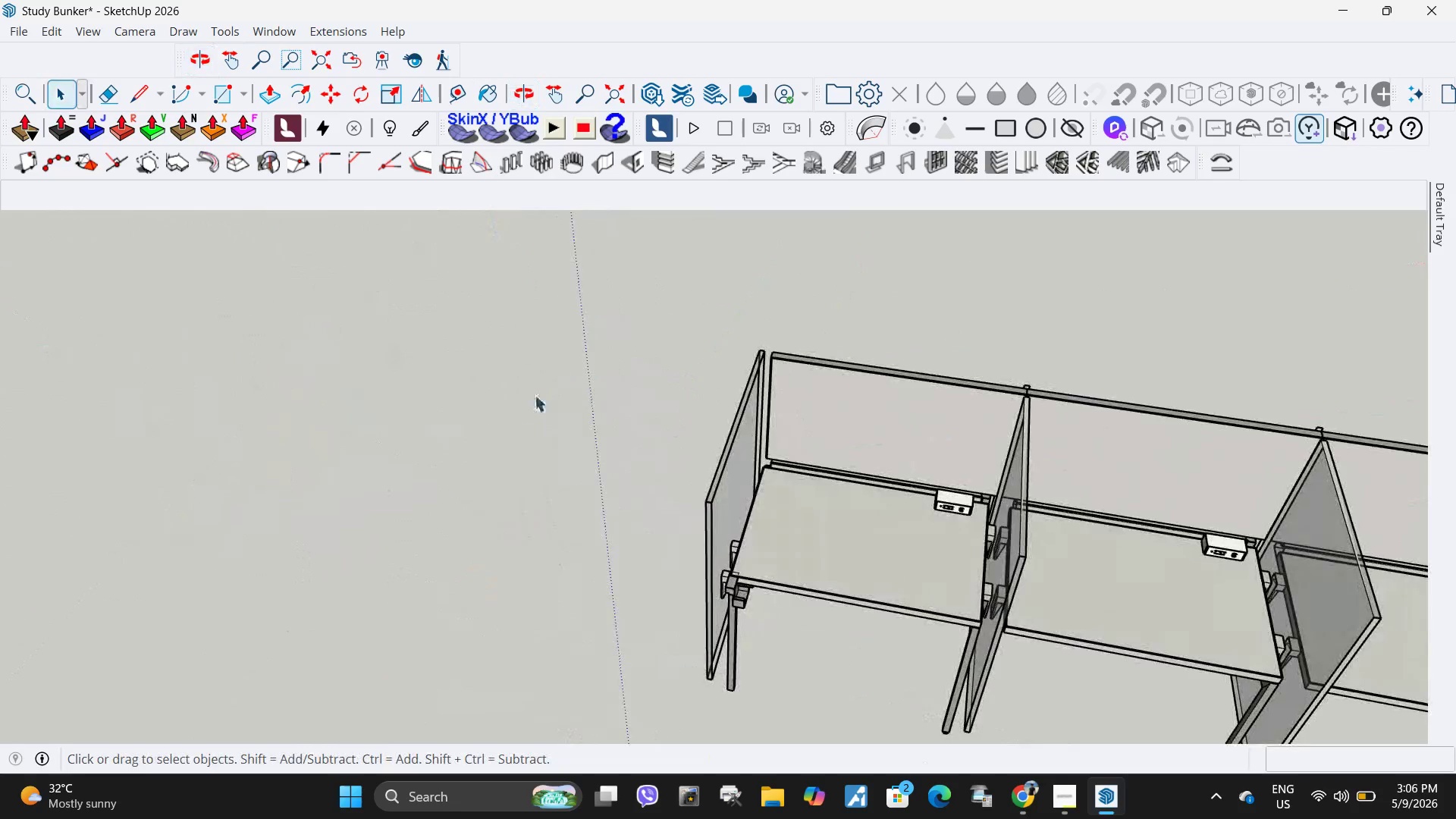 
key(Escape)
 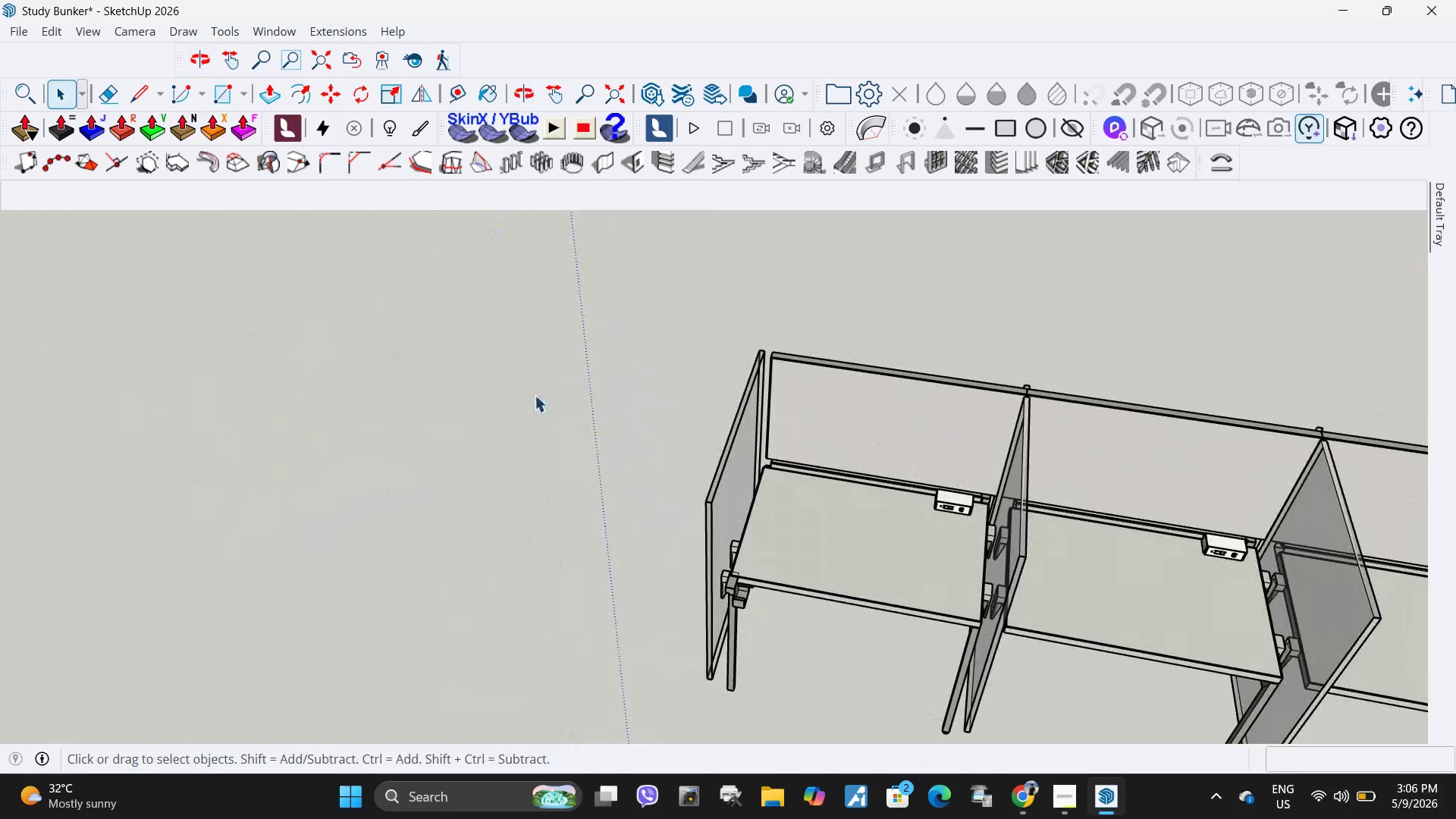 
key(Escape)
 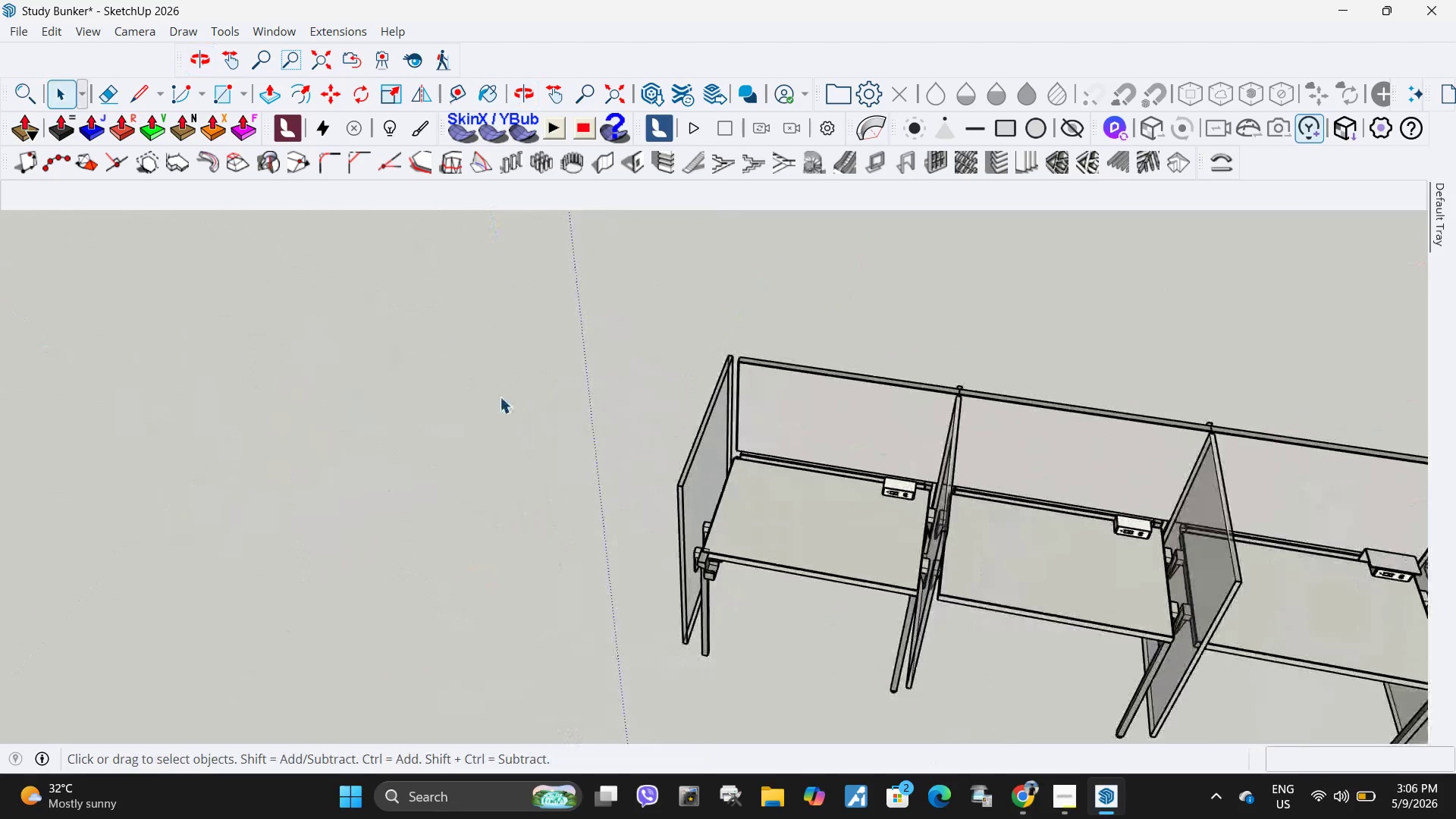 
key(Escape)
 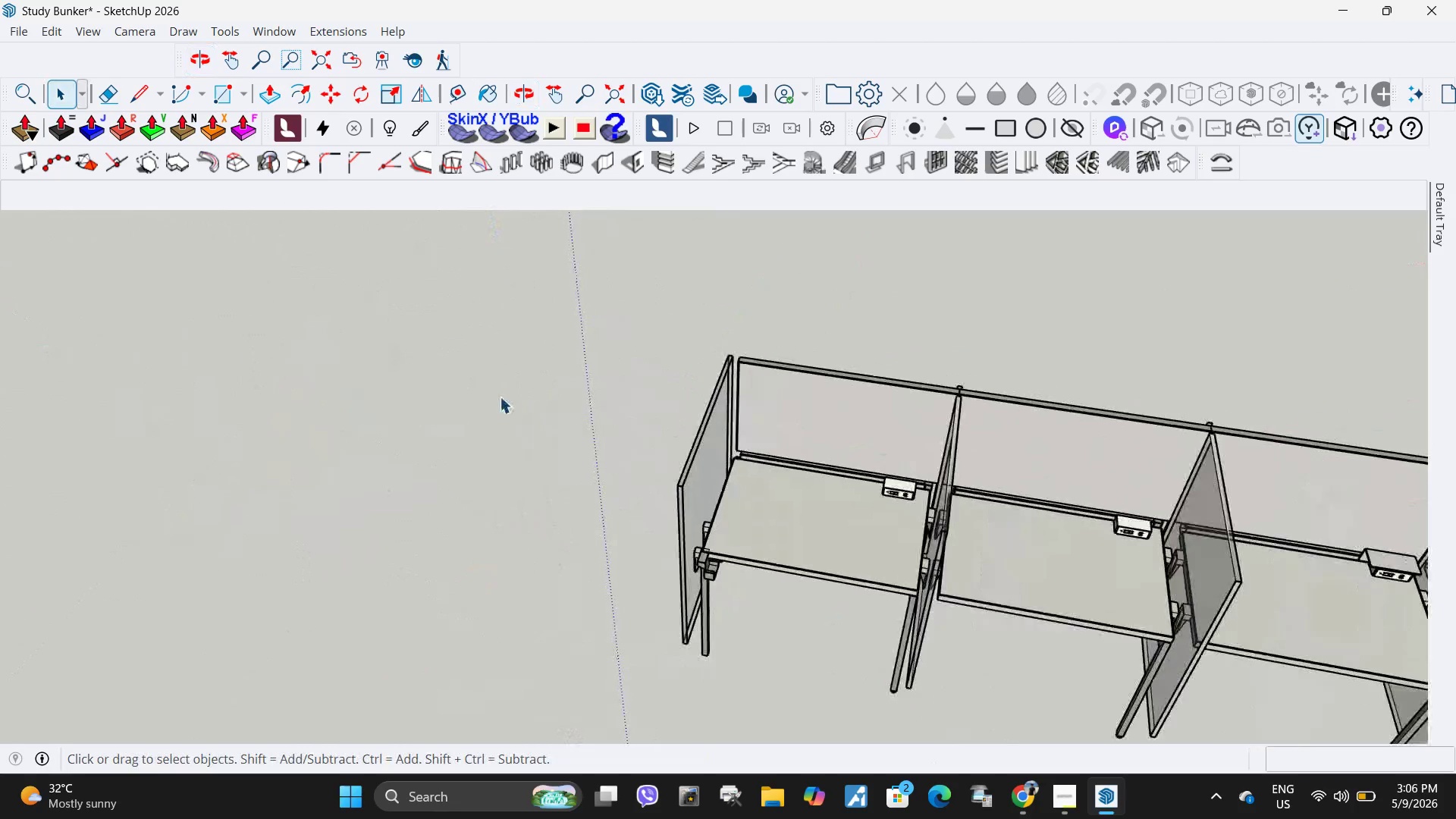 
key(Escape)
 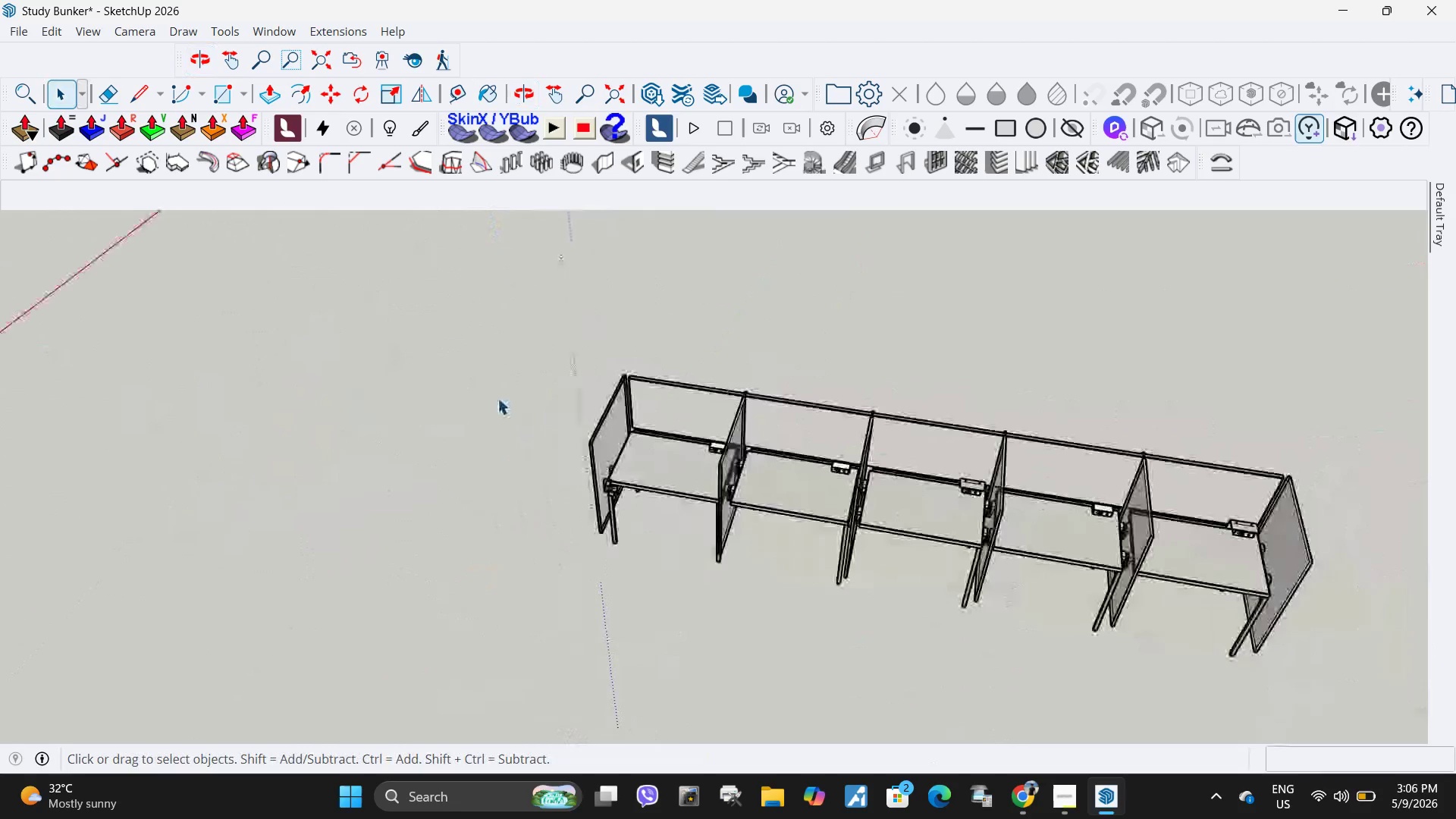 
key(Escape)
 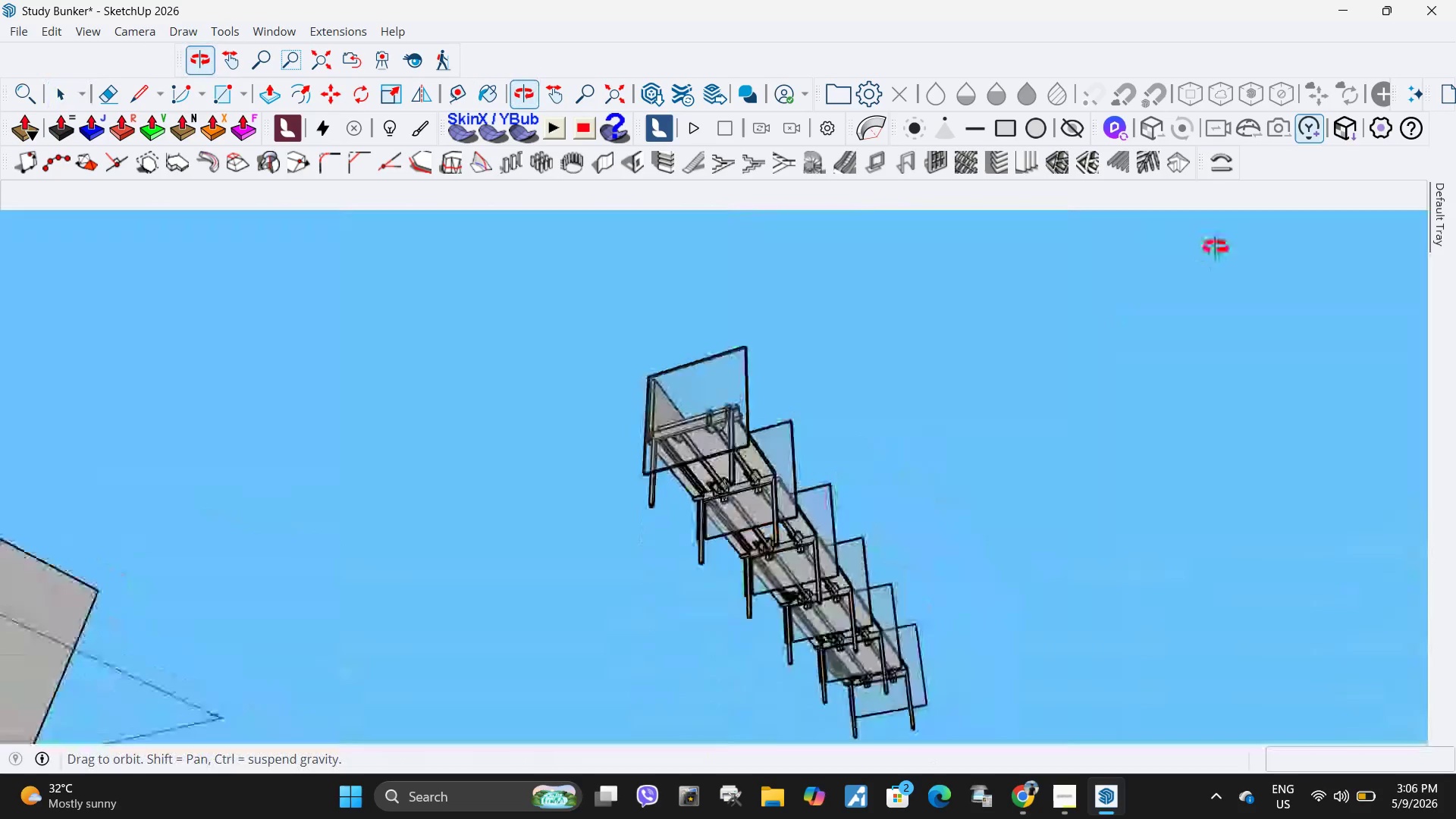 
scroll: coordinate [630, 450], scroll_direction: down, amount: 9.0
 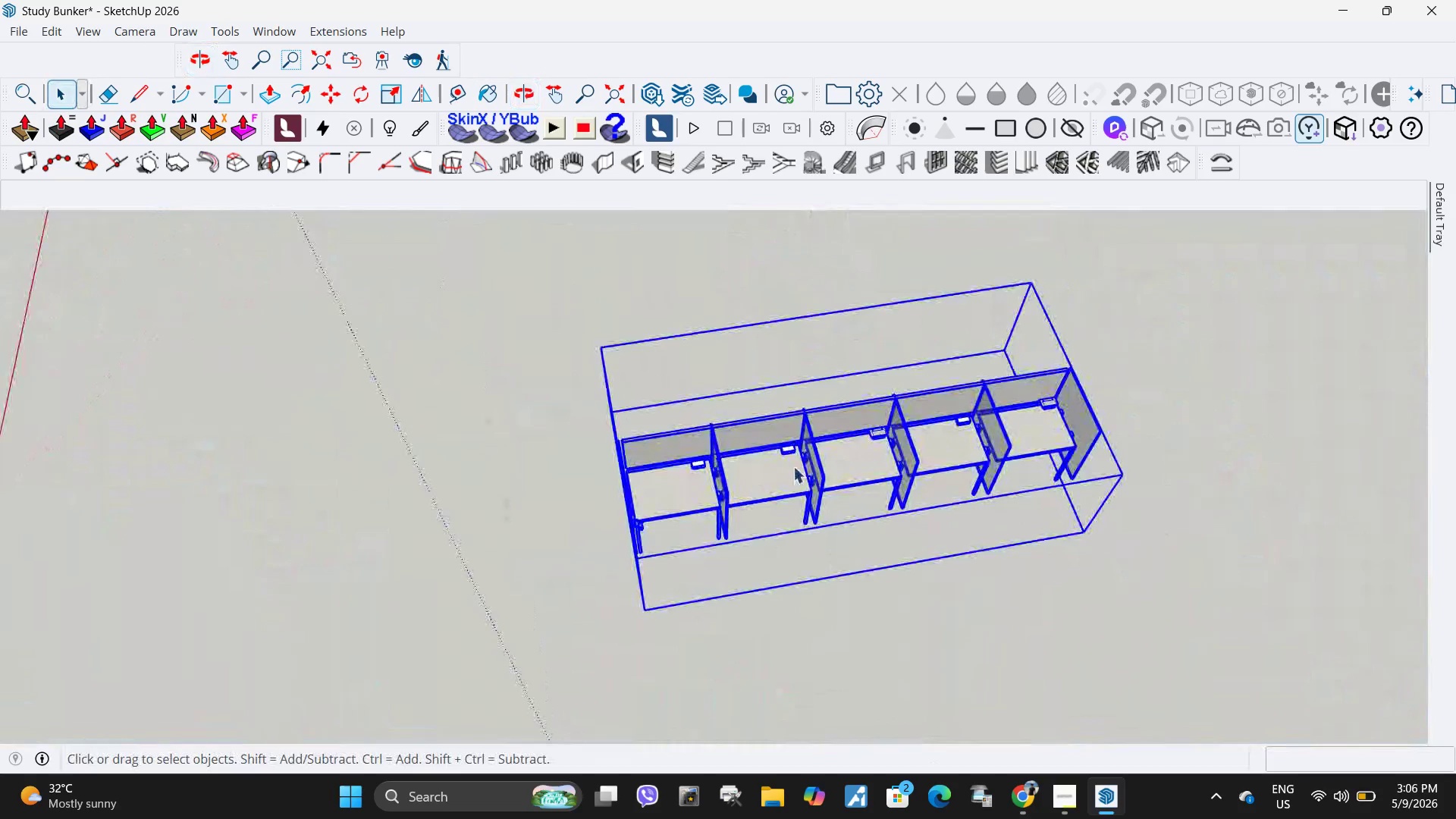 
key(Escape)
 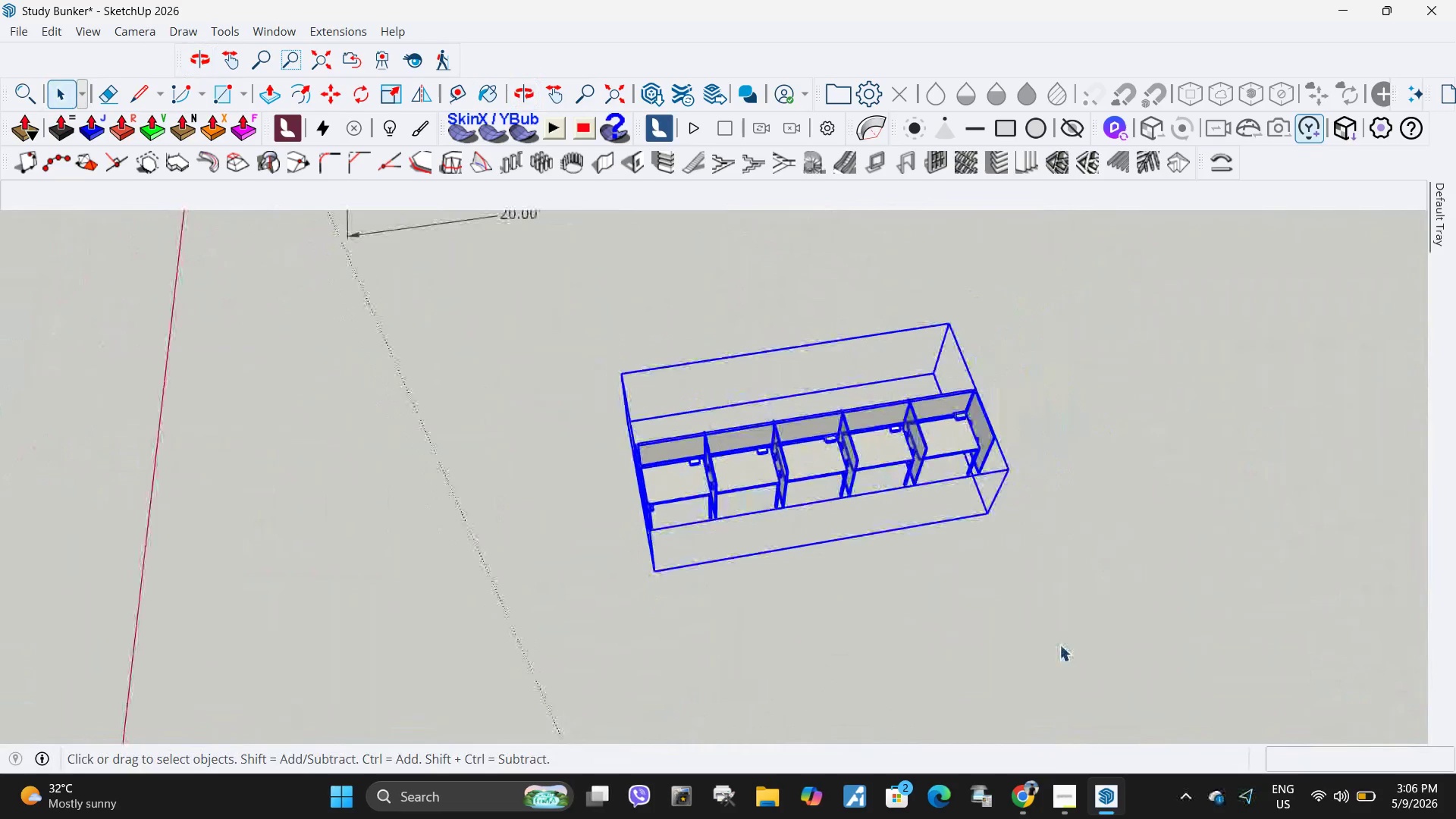 
left_click([1059, 645])
 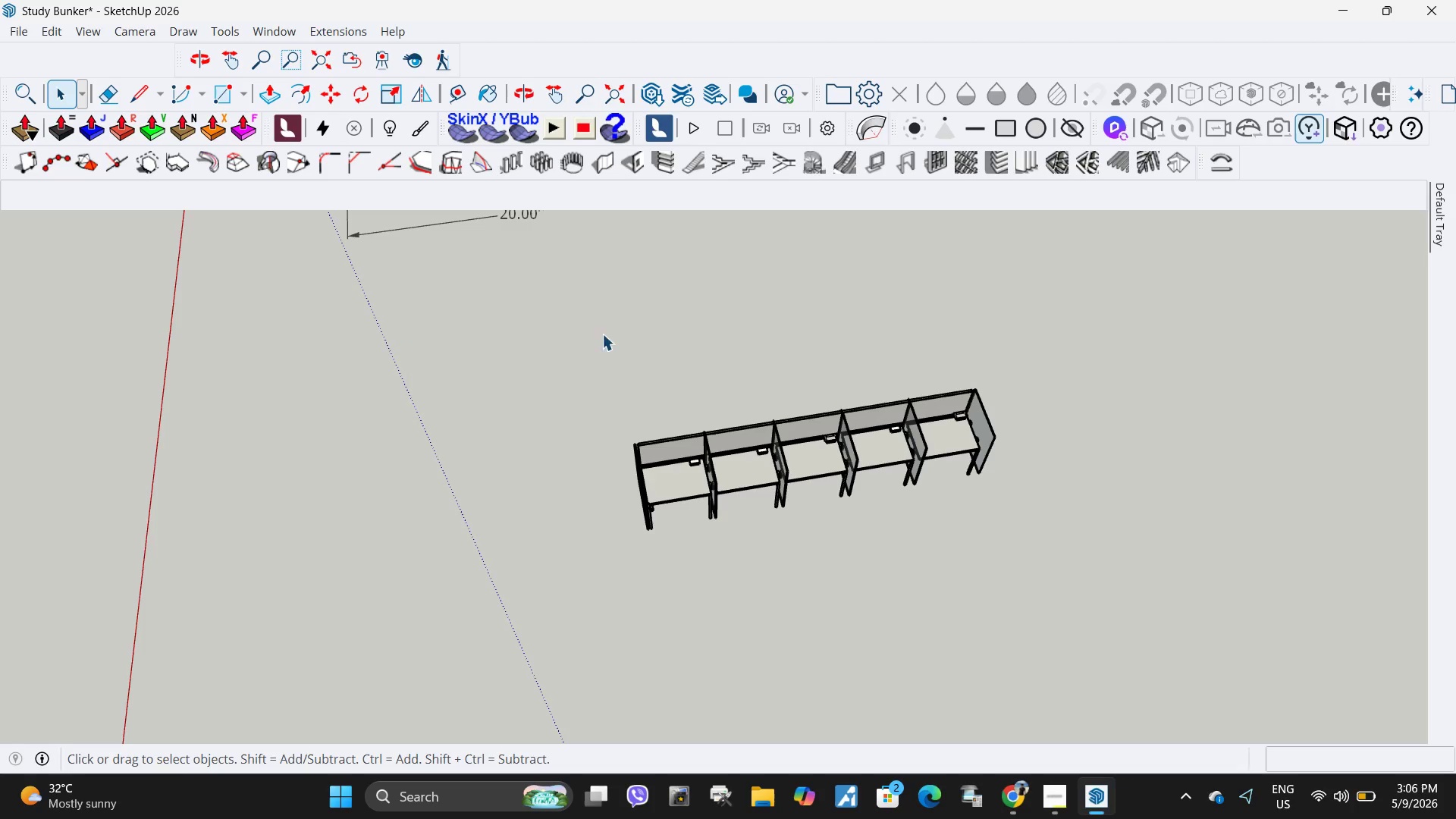 
scroll: coordinate [674, 457], scroll_direction: down, amount: 3.0
 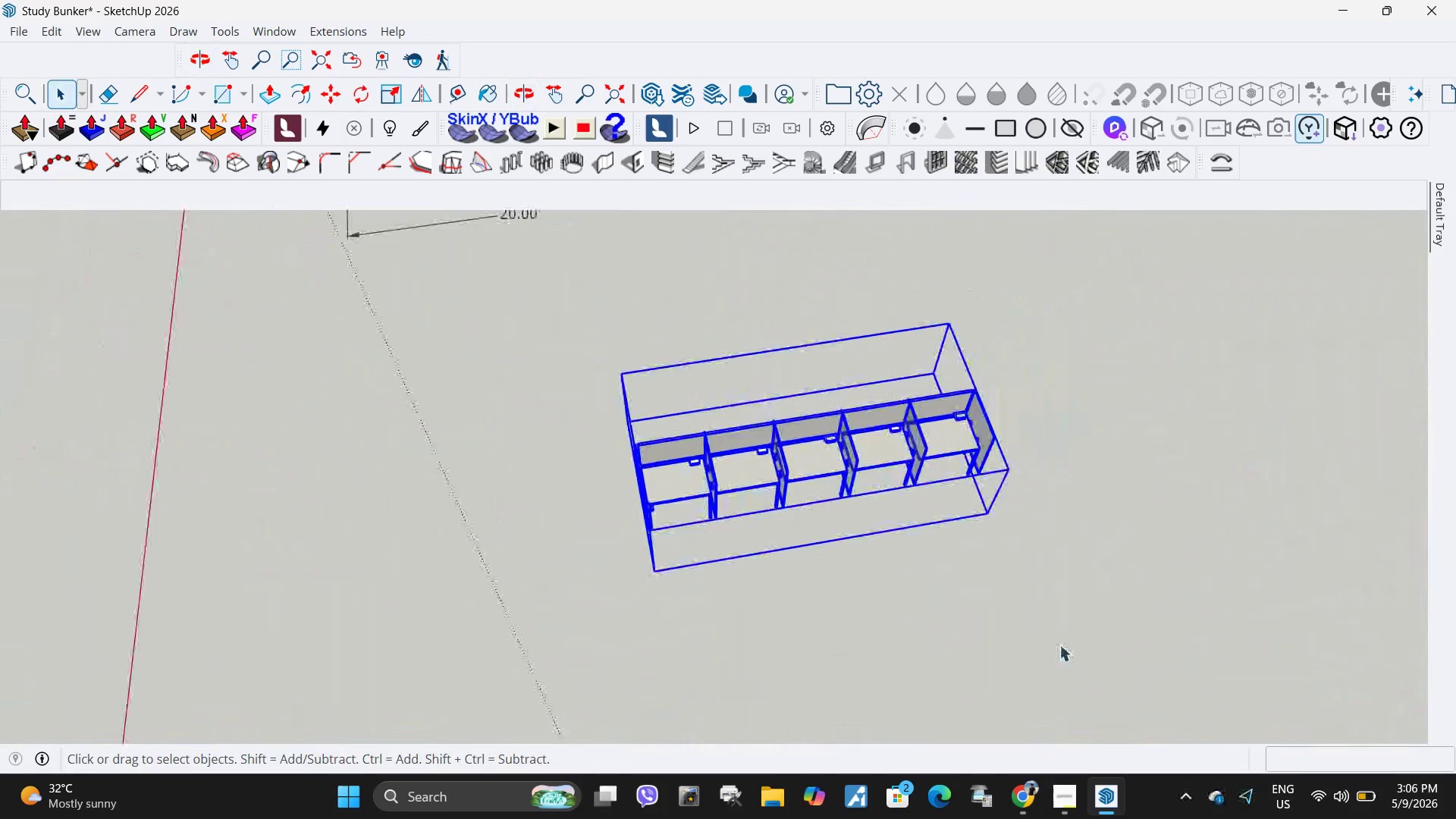 
left_click_drag(start_coordinate=[535, 319], to_coordinate=[1120, 647])
 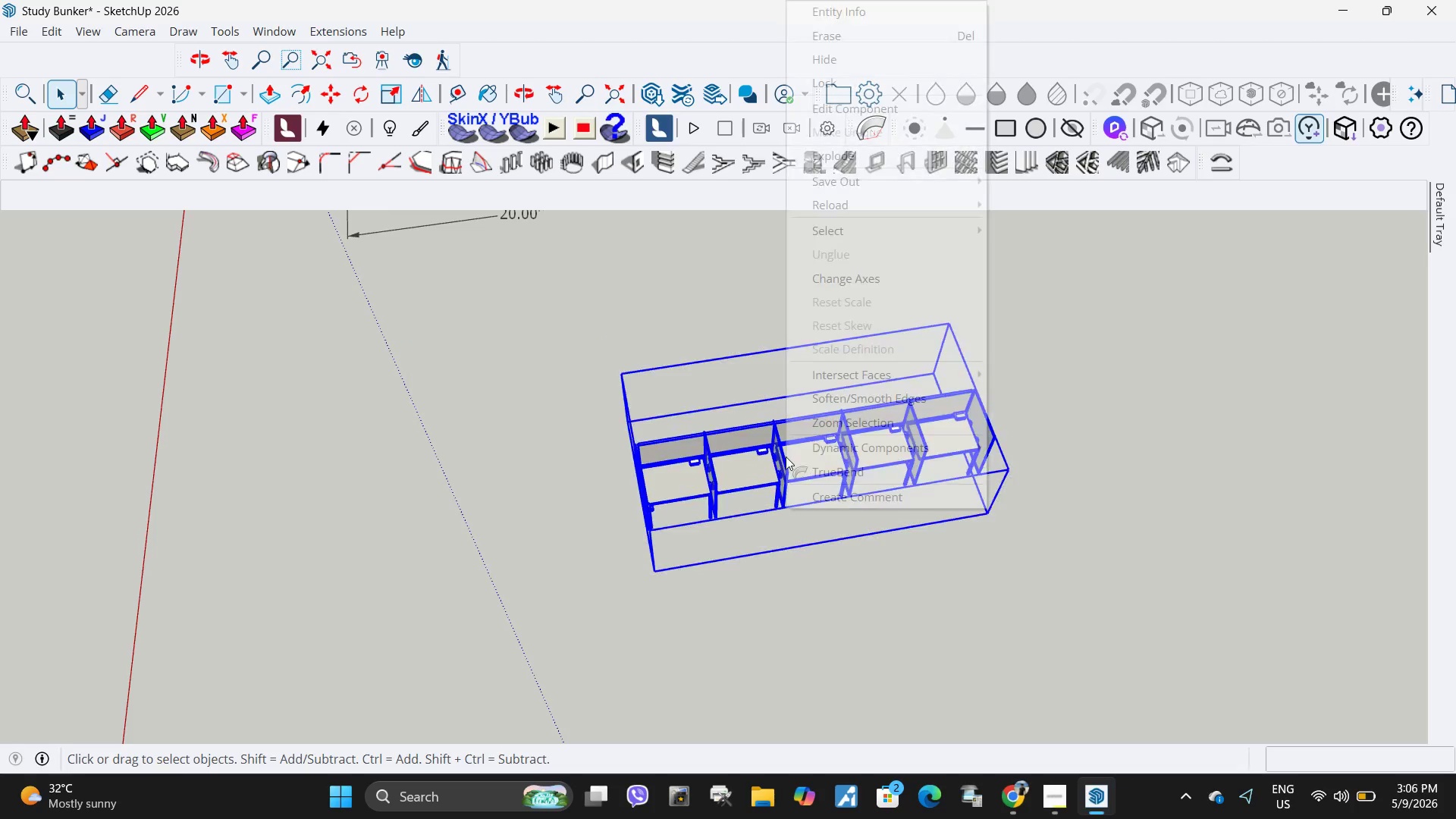 
right_click([786, 457])
 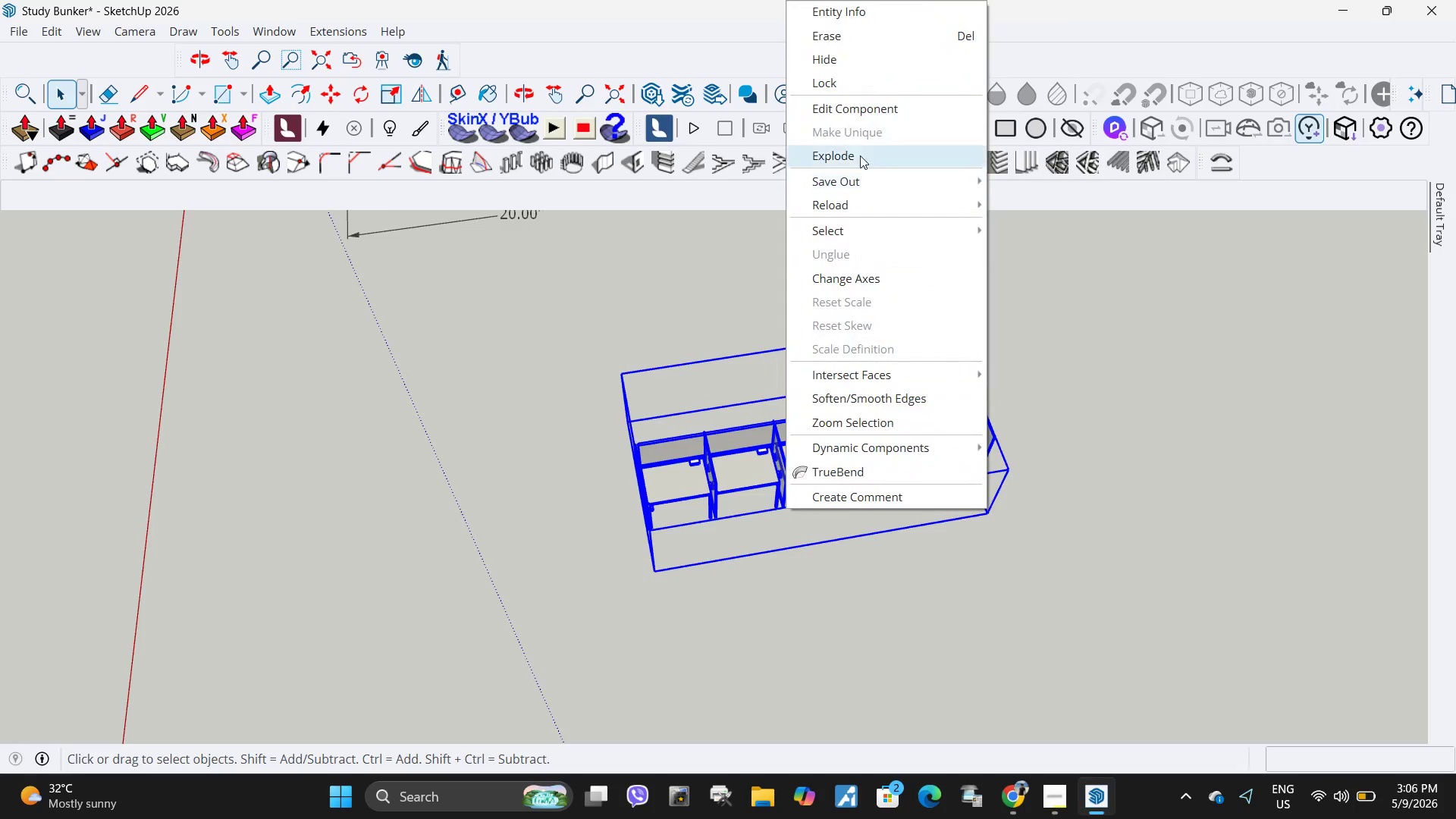 
key(Escape)
 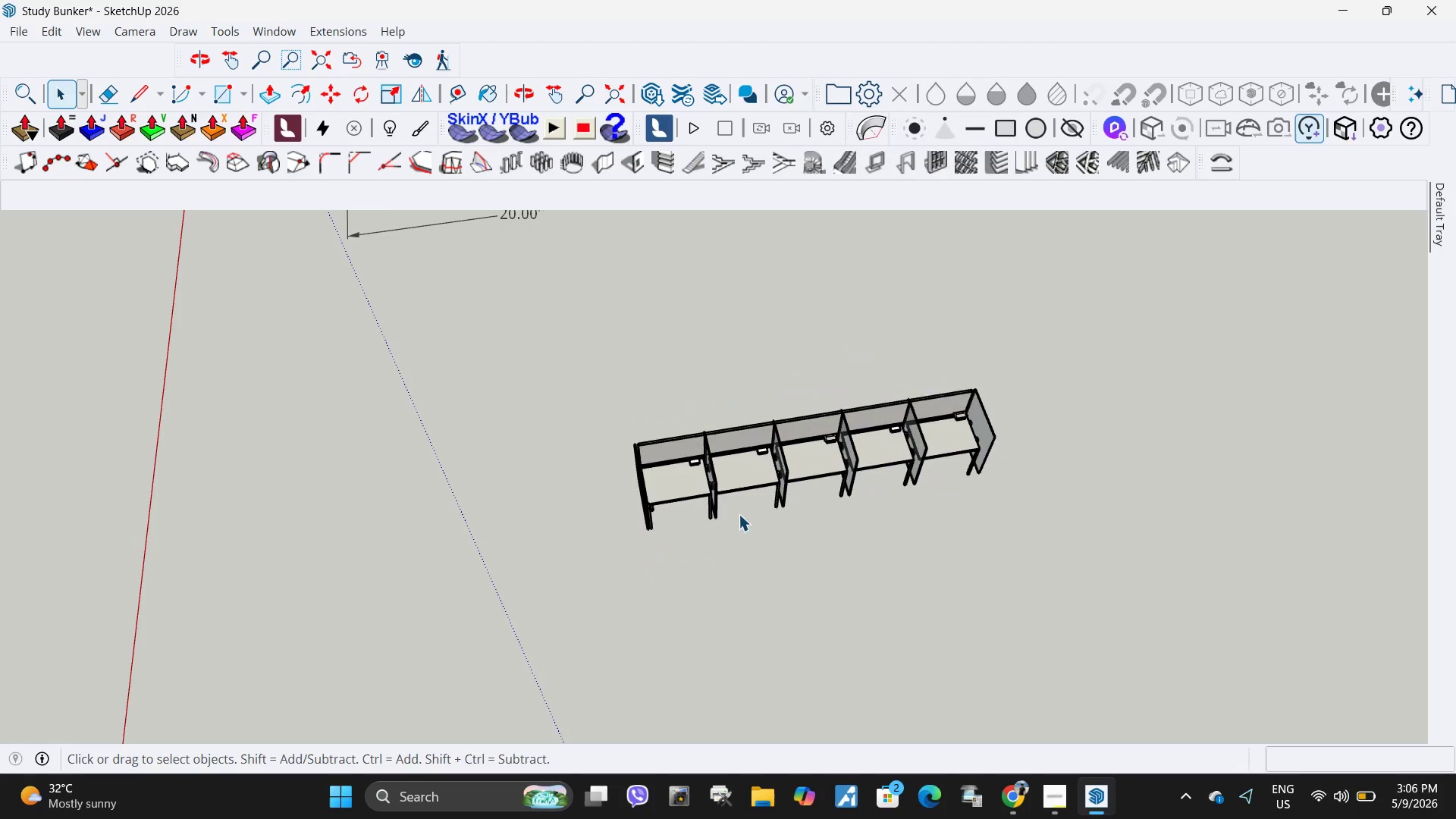 
double_click([739, 514])
 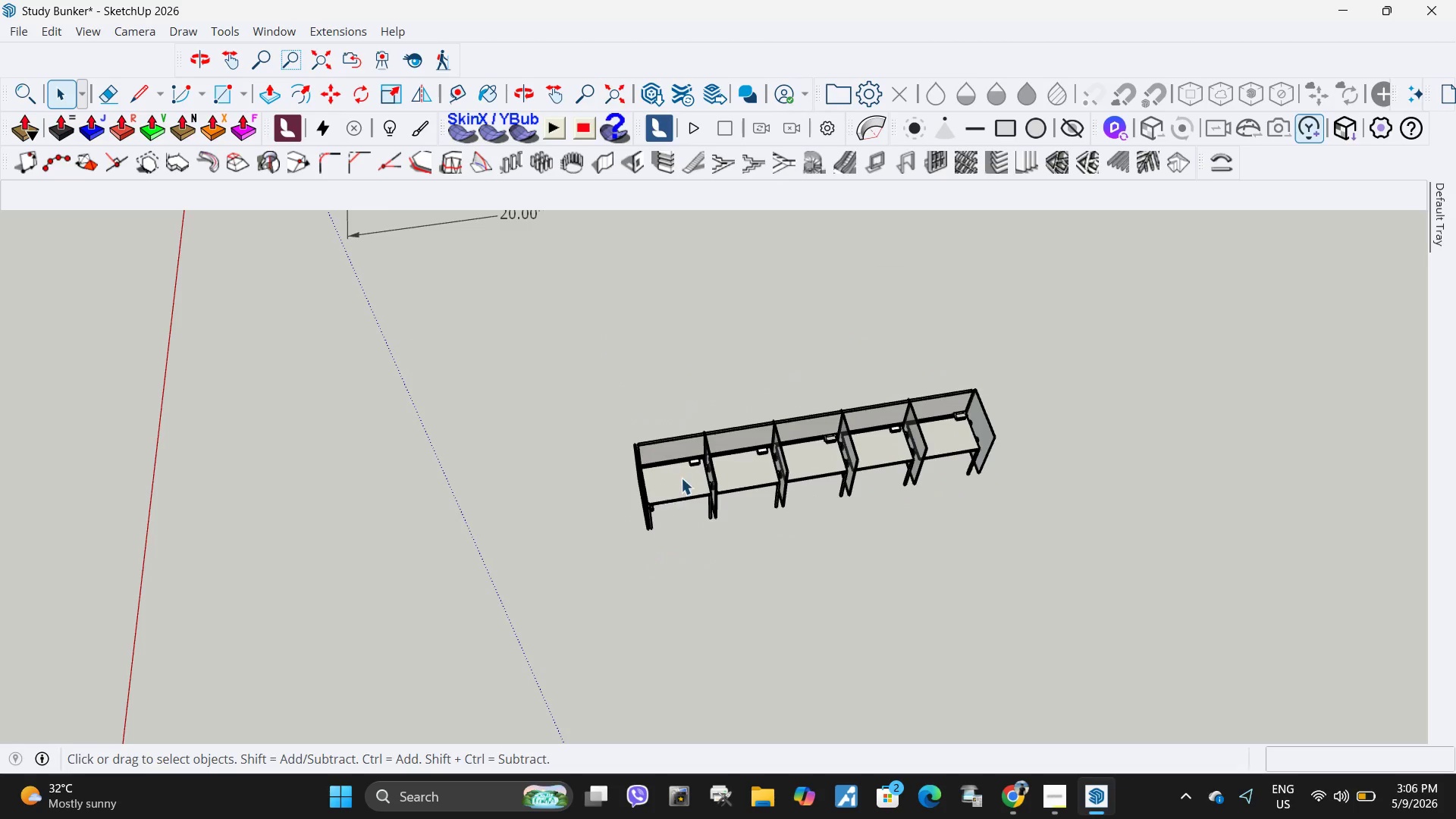 
triple_click([681, 478])
 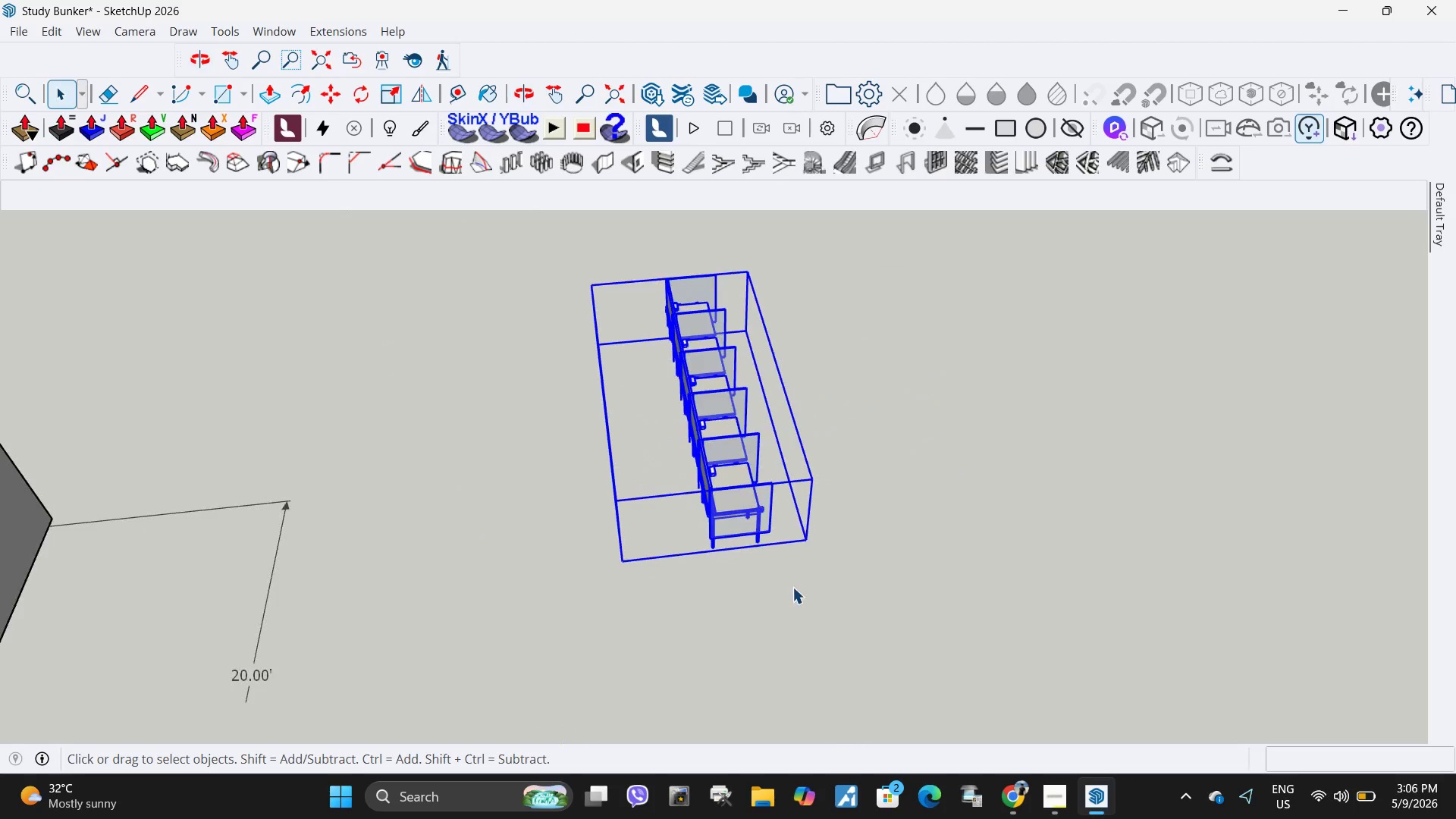 
scroll: coordinate [625, 522], scroll_direction: up, amount: 9.0
 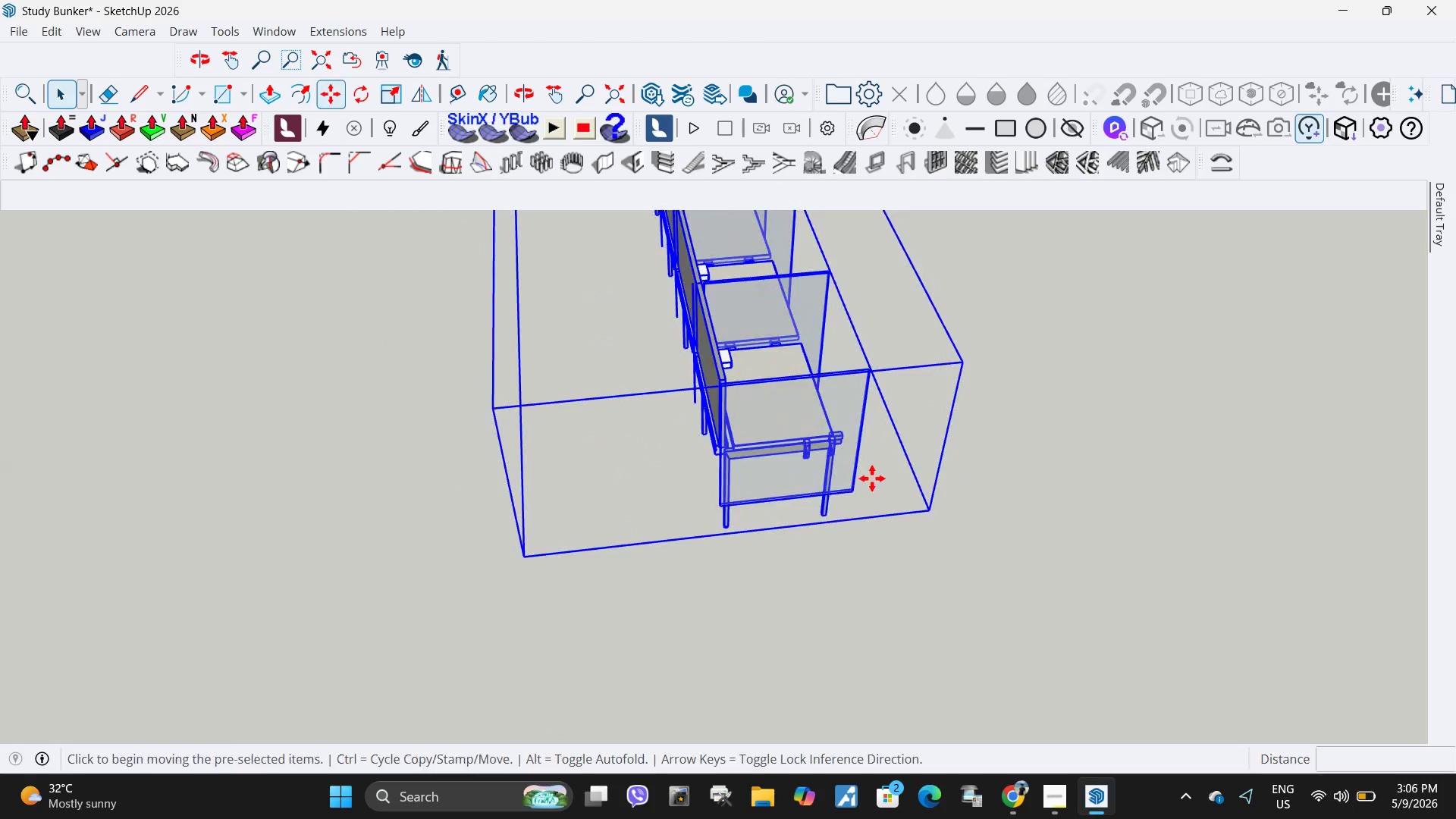 
key(M)
 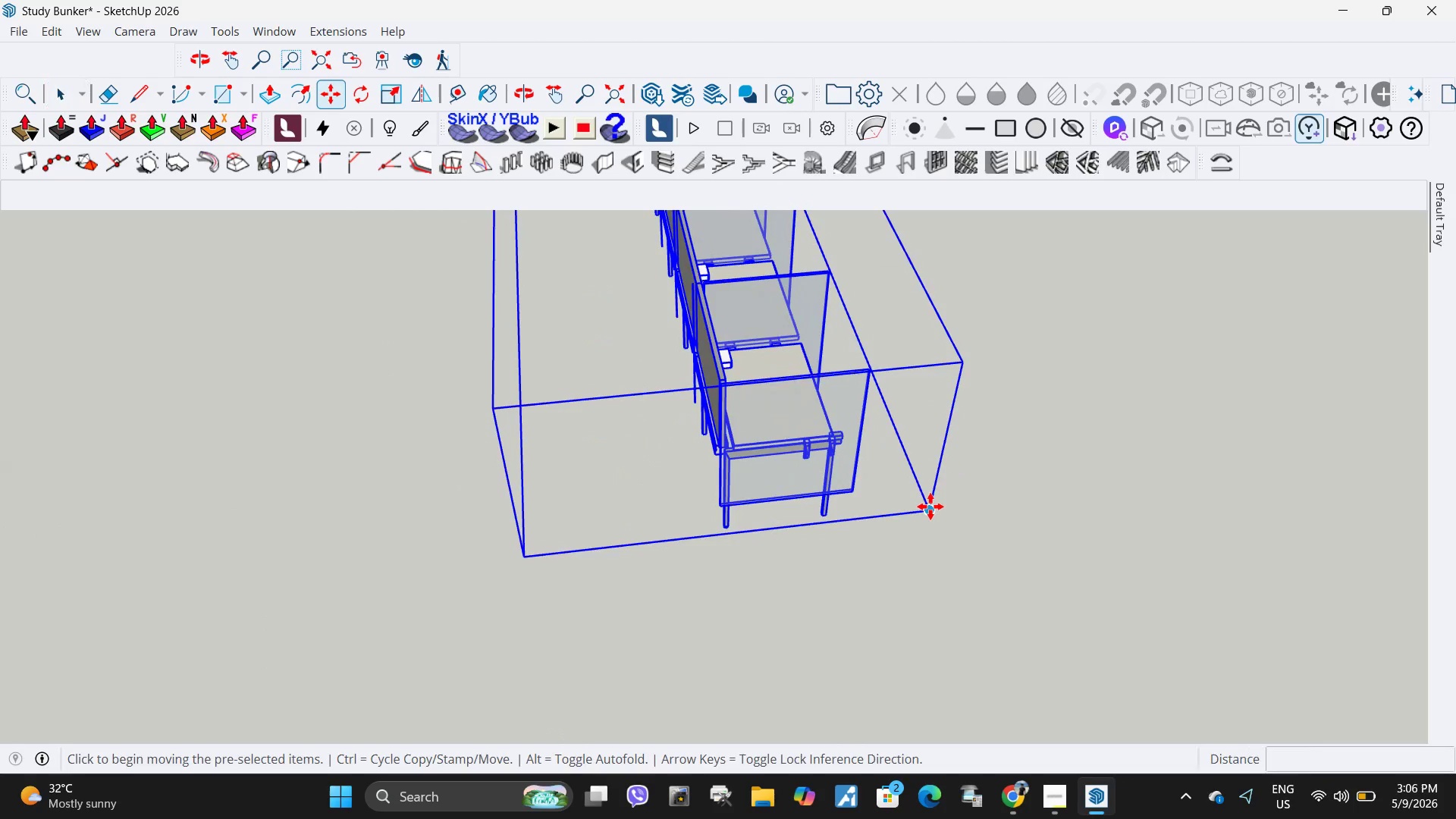 
left_click([932, 507])
 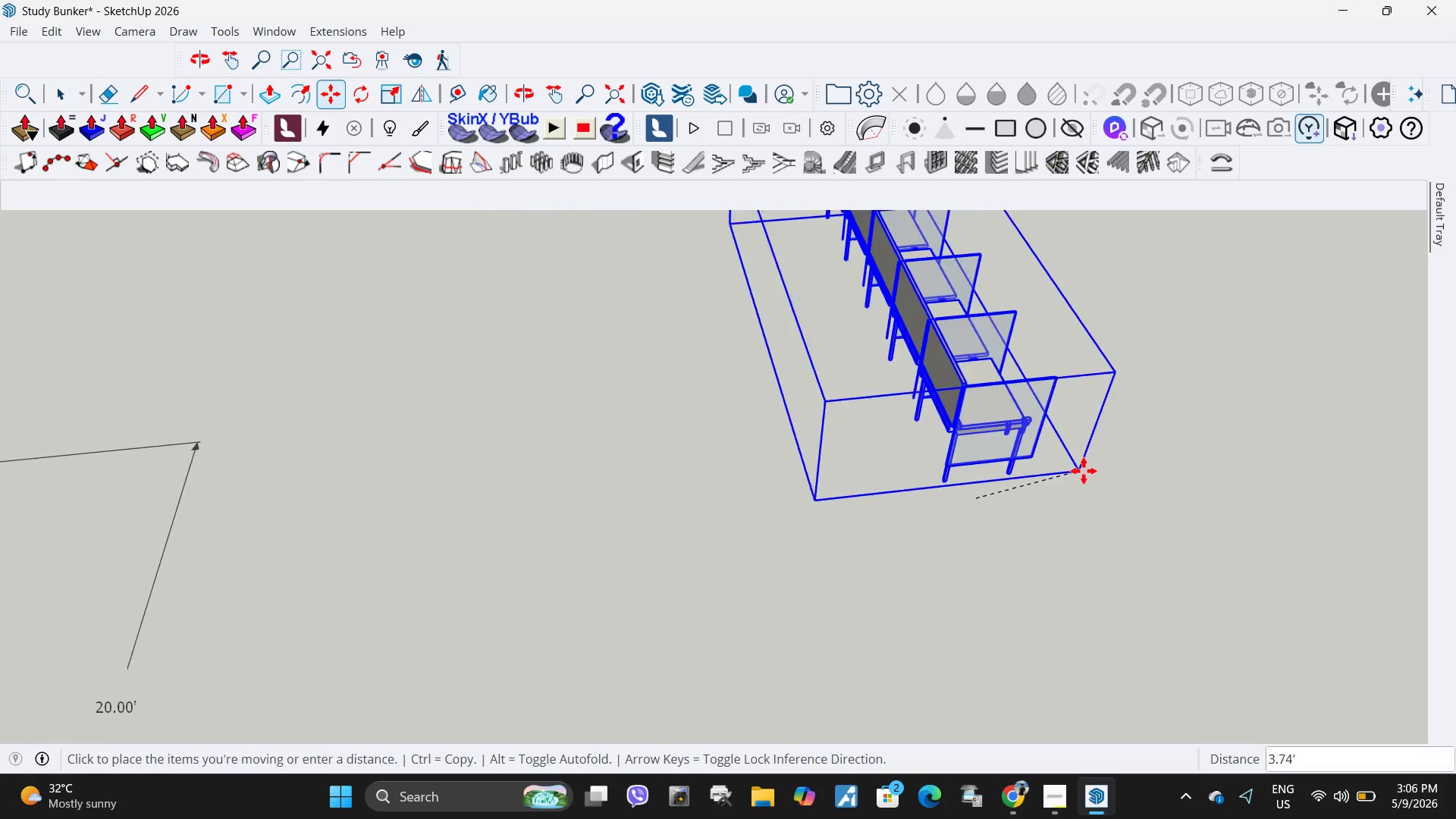 
scroll: coordinate [1168, 461], scroll_direction: down, amount: 23.0
 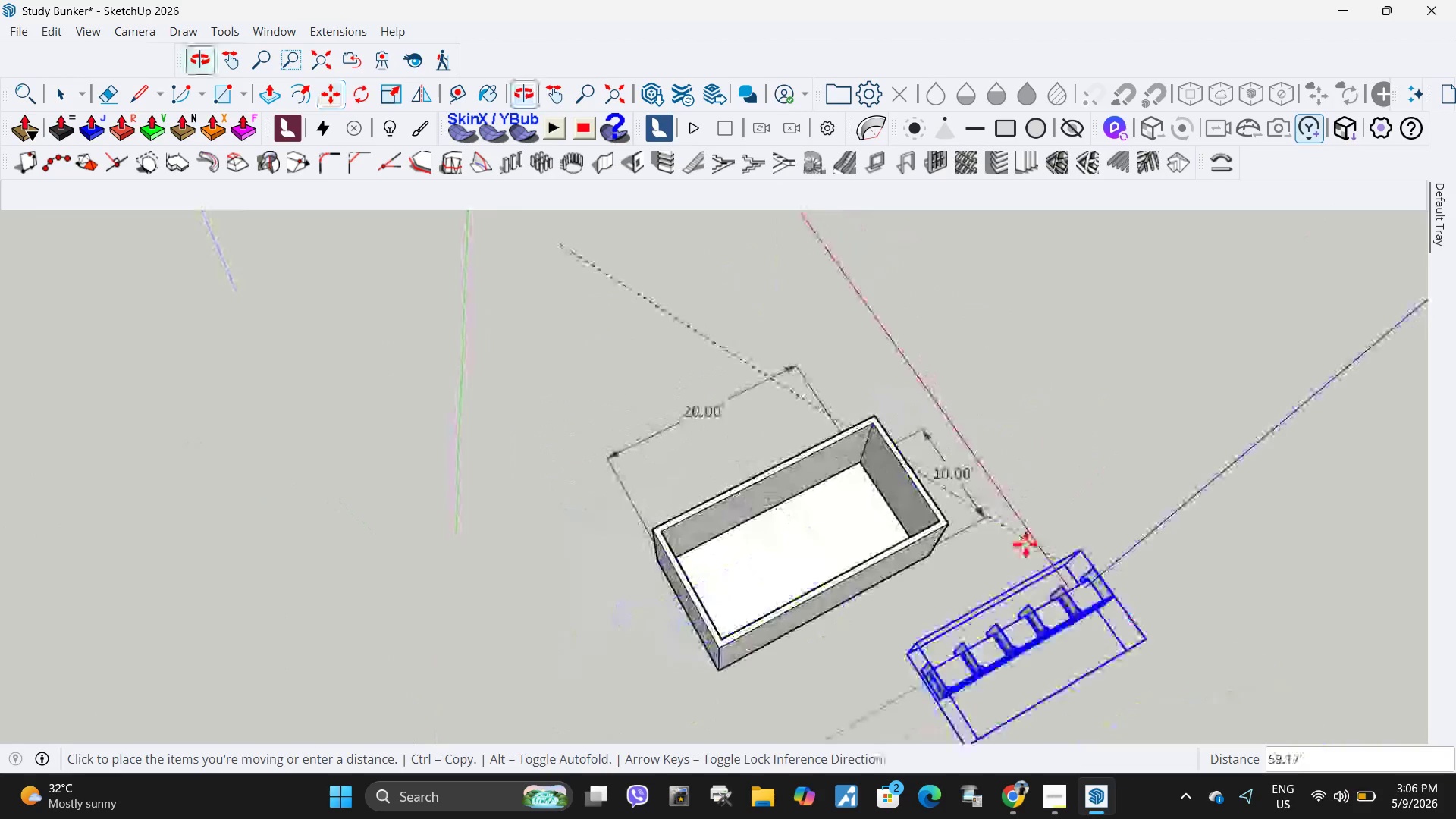 
scroll: coordinate [871, 470], scroll_direction: up, amount: 4.0
 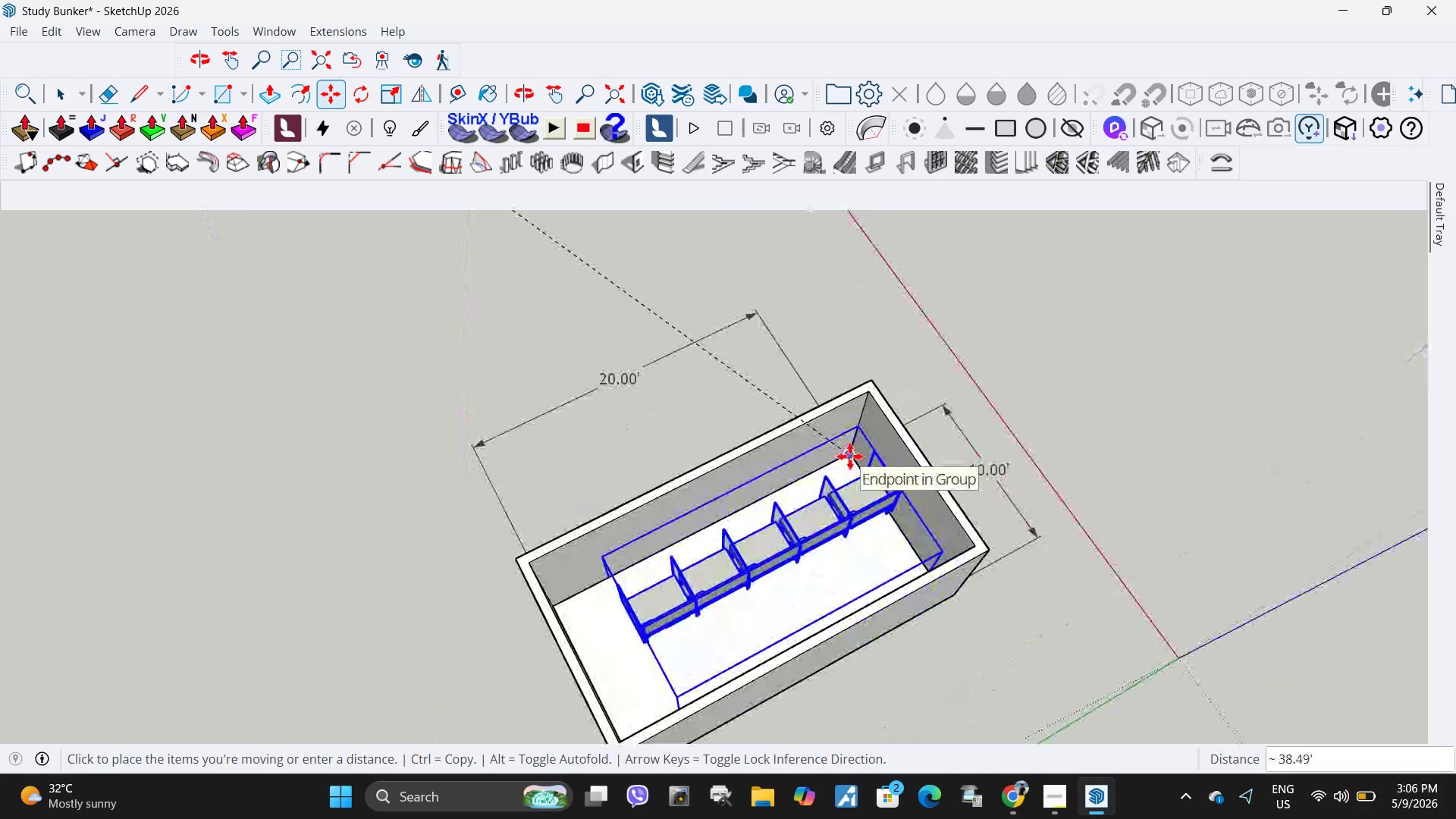 
left_click([850, 457])
 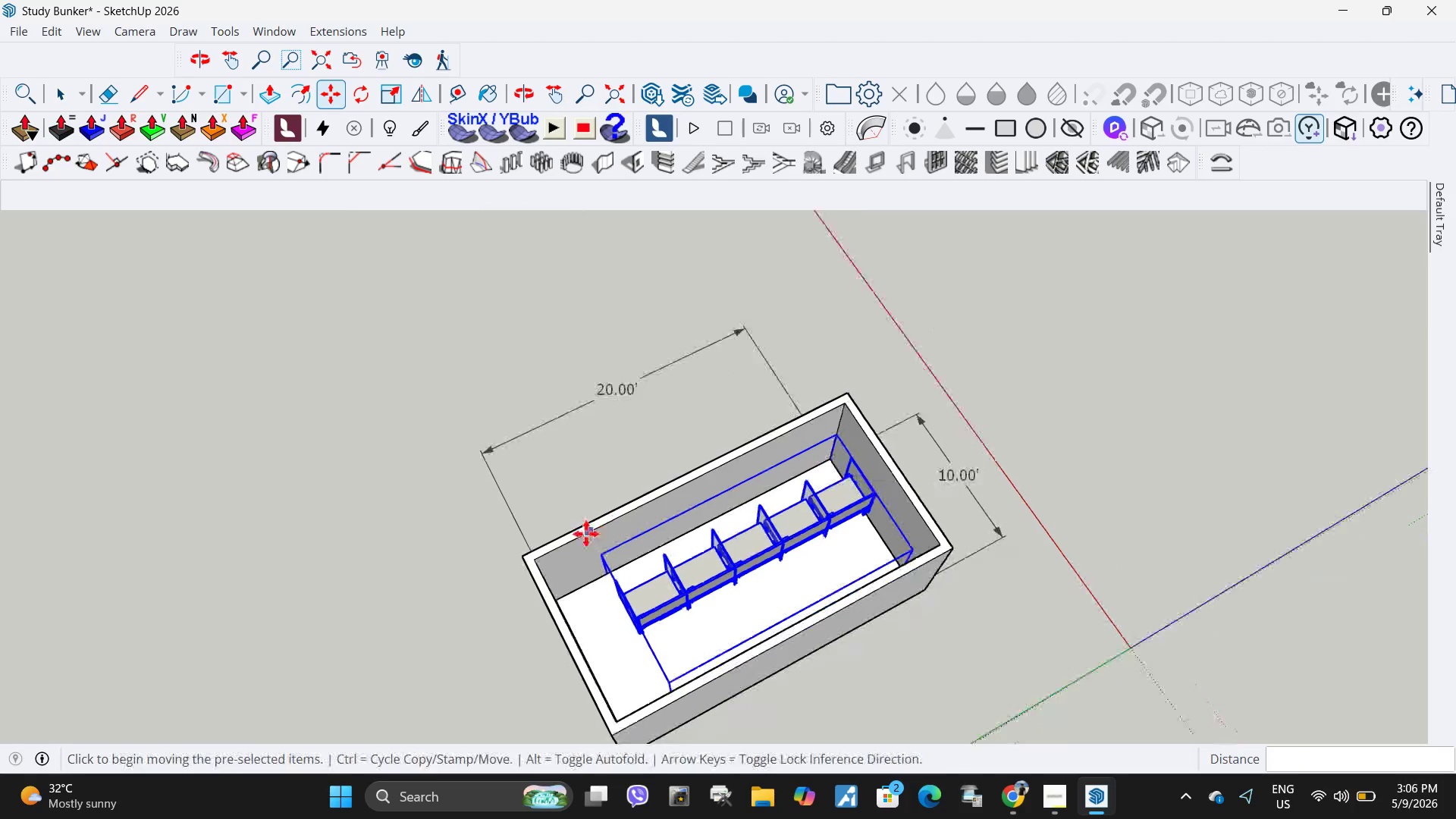 
scroll: coordinate [577, 548], scroll_direction: down, amount: 4.0
 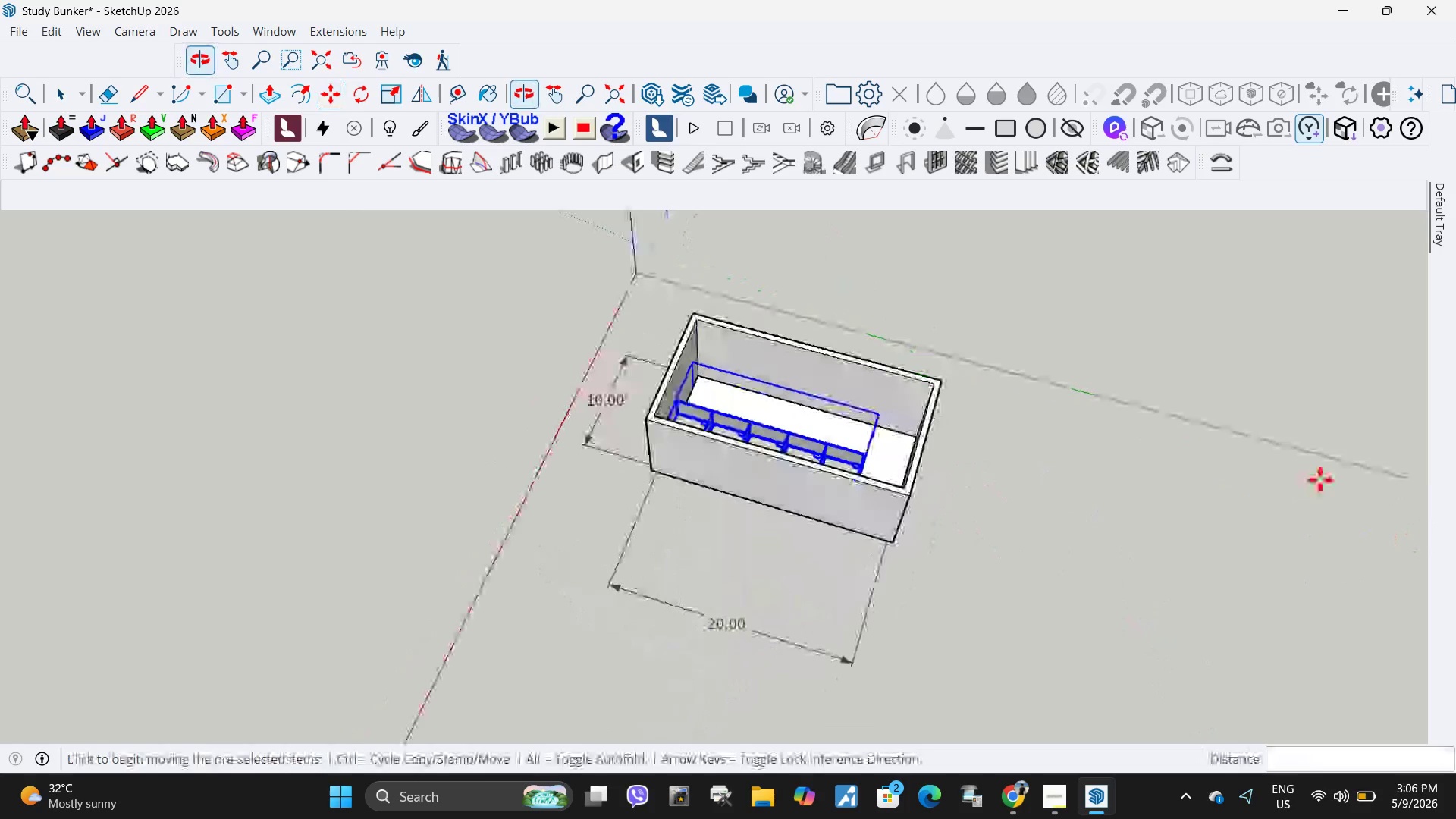 
left_click([550, 604])
 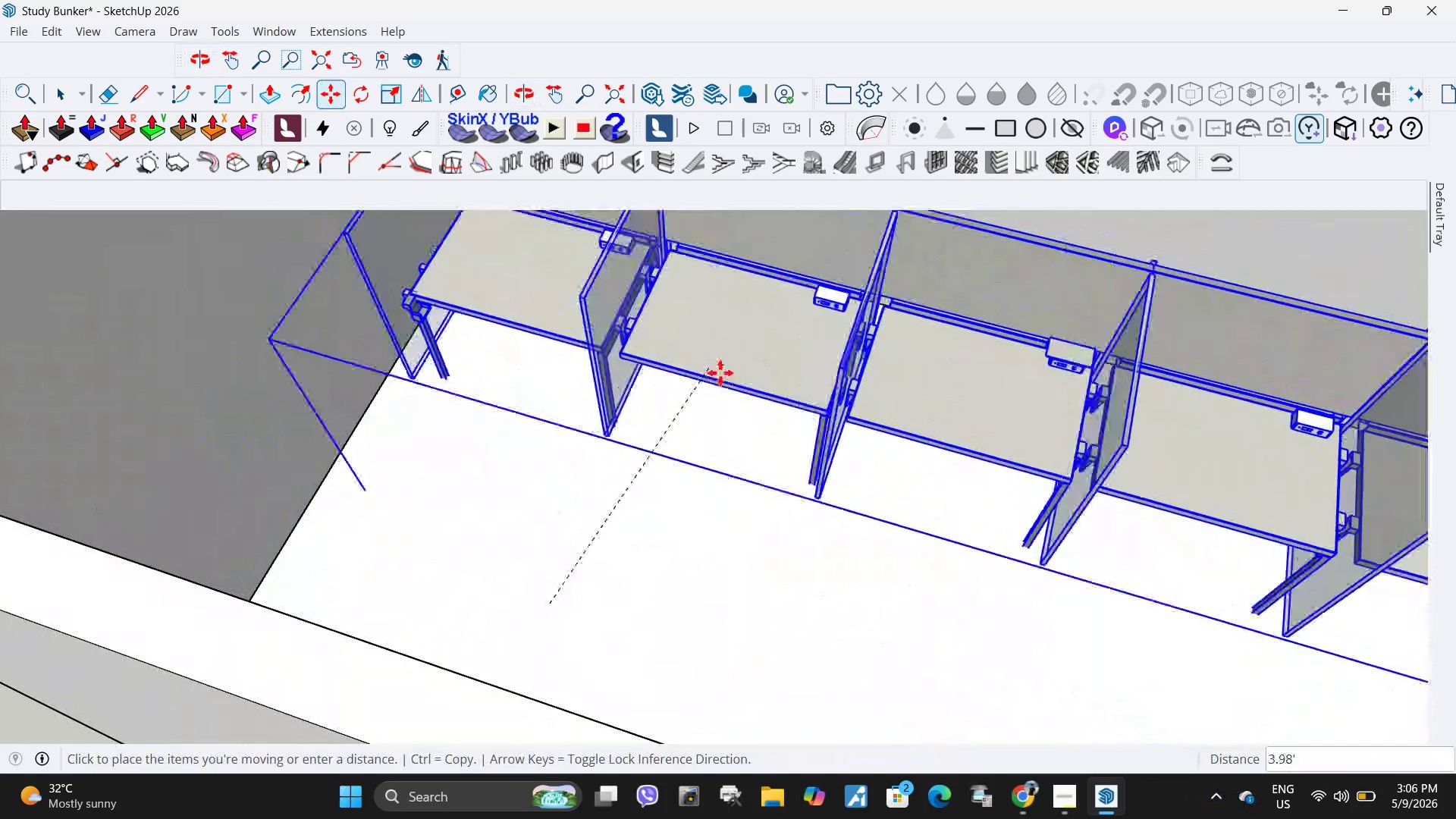 
scroll: coordinate [595, 427], scroll_direction: up, amount: 19.0
 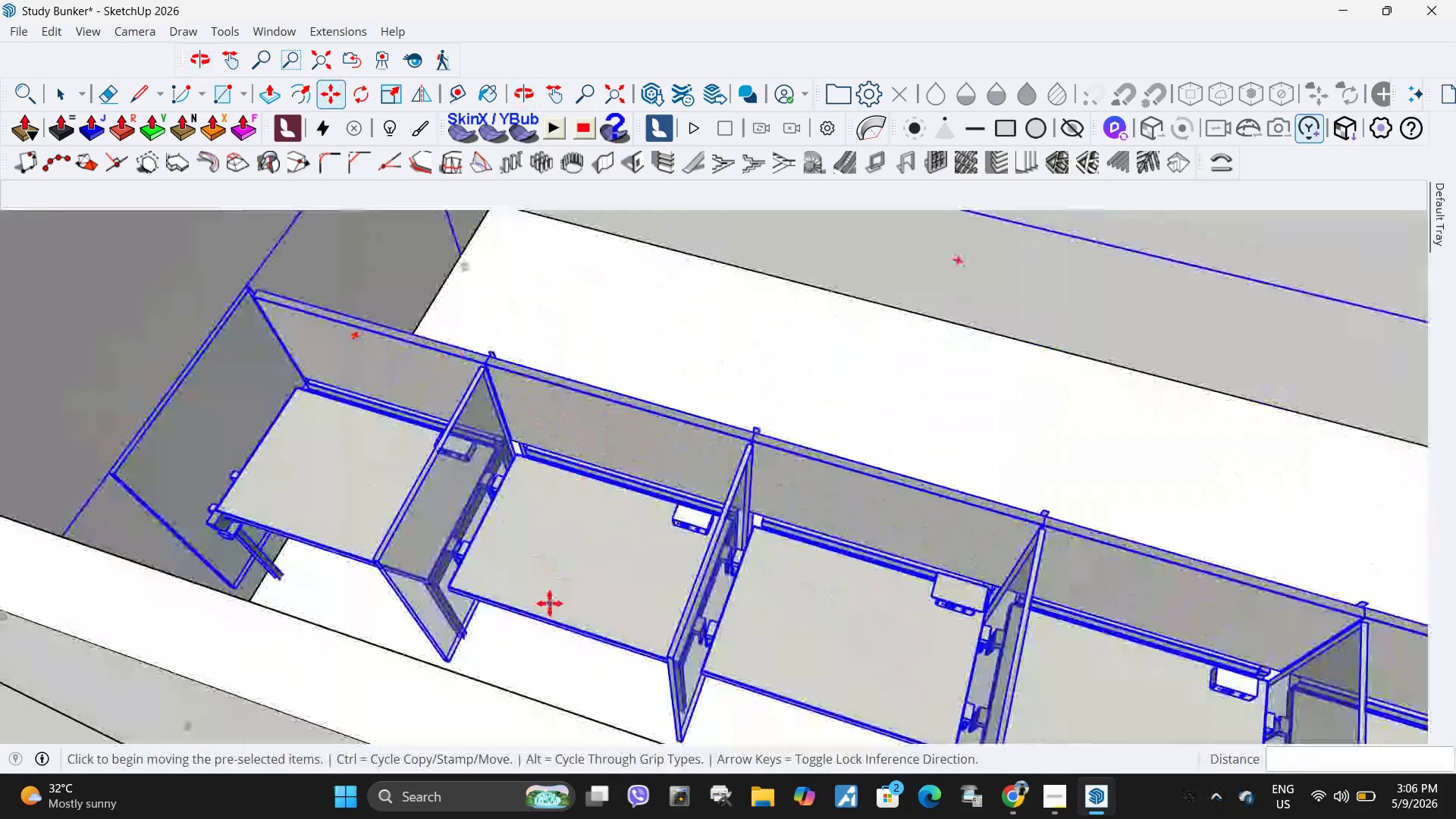 
key(Escape)
 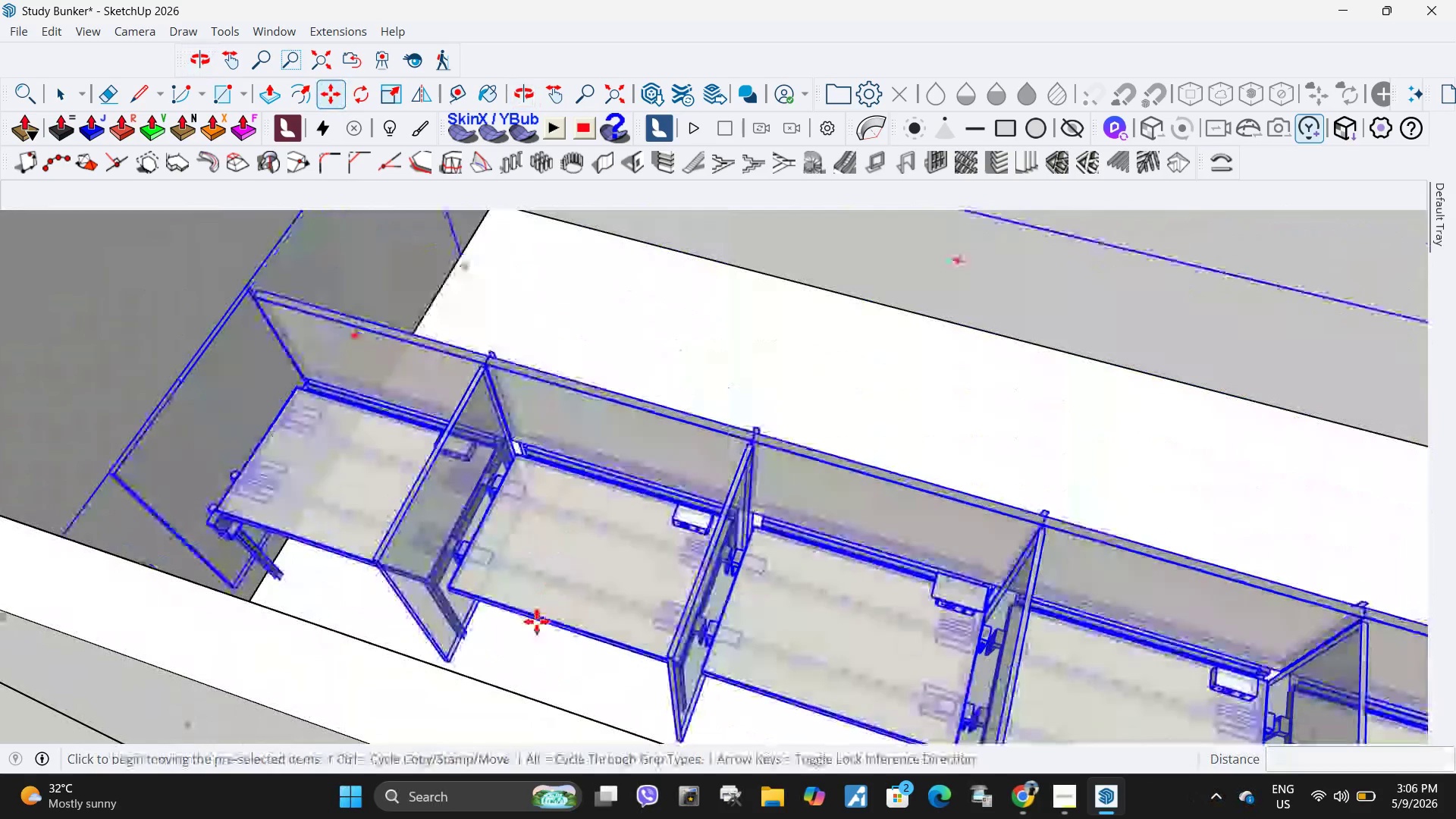 
left_click([537, 622])
 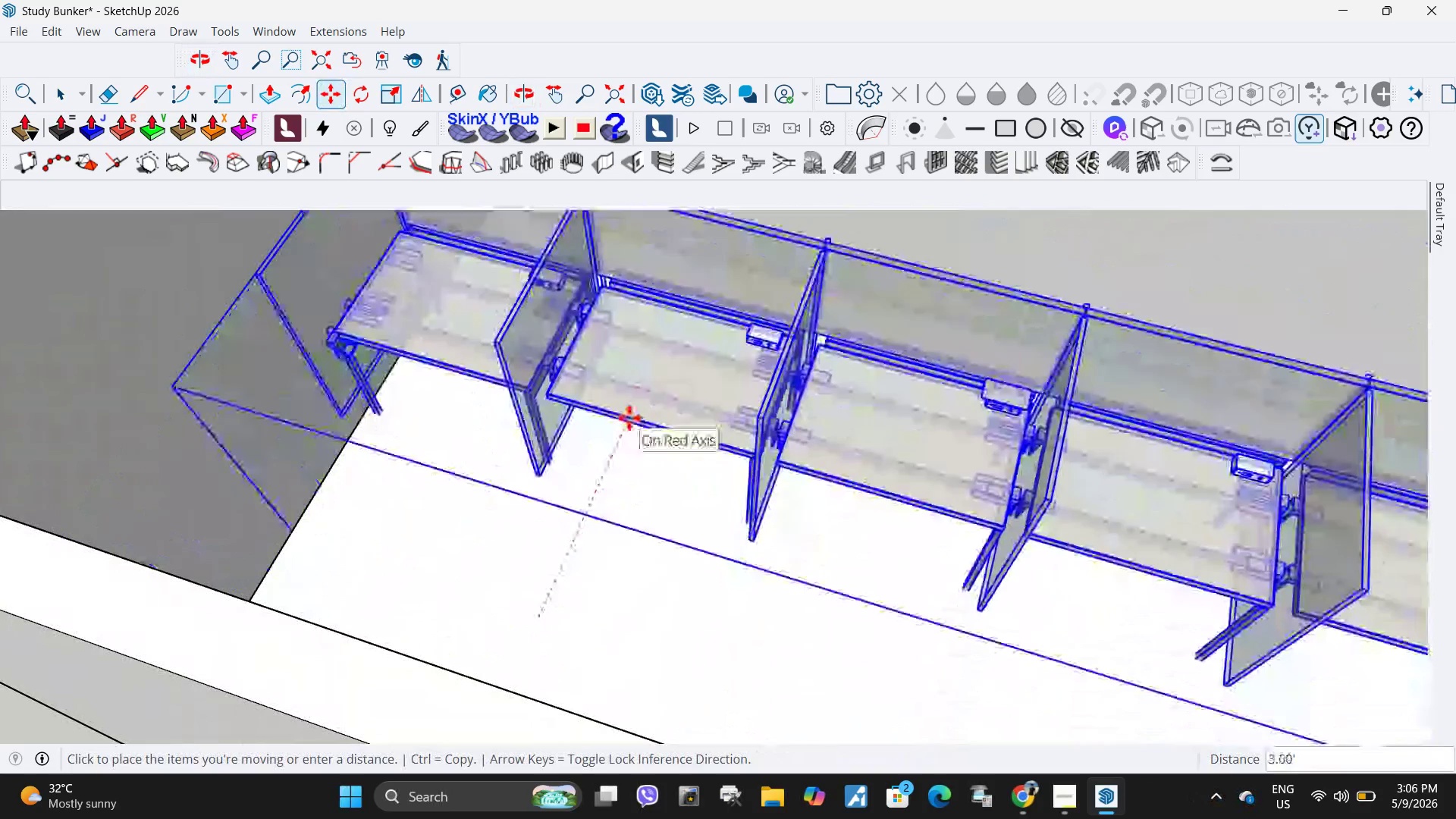 
left_click([629, 418])
 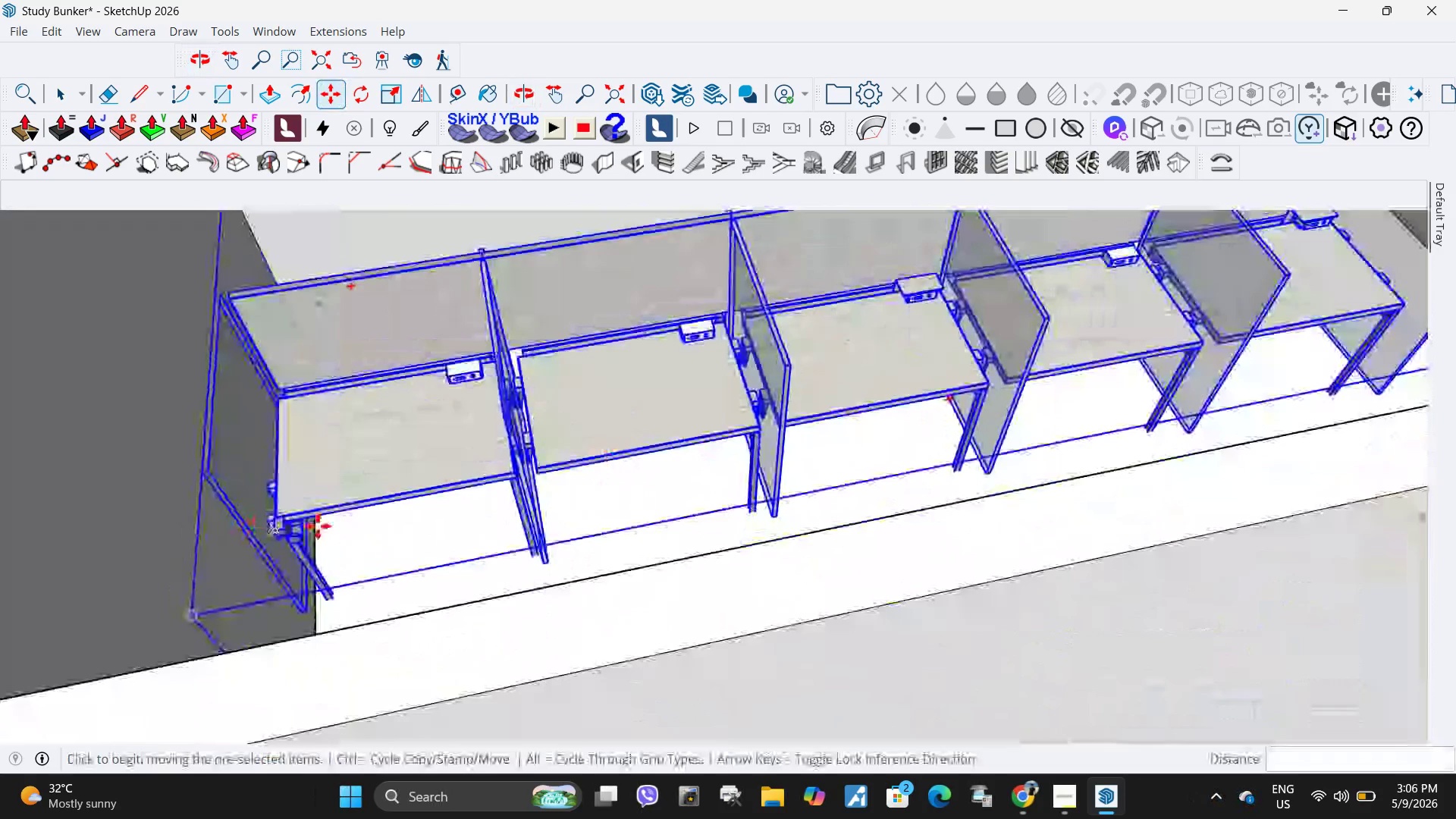 
scroll: coordinate [345, 548], scroll_direction: up, amount: 5.0
 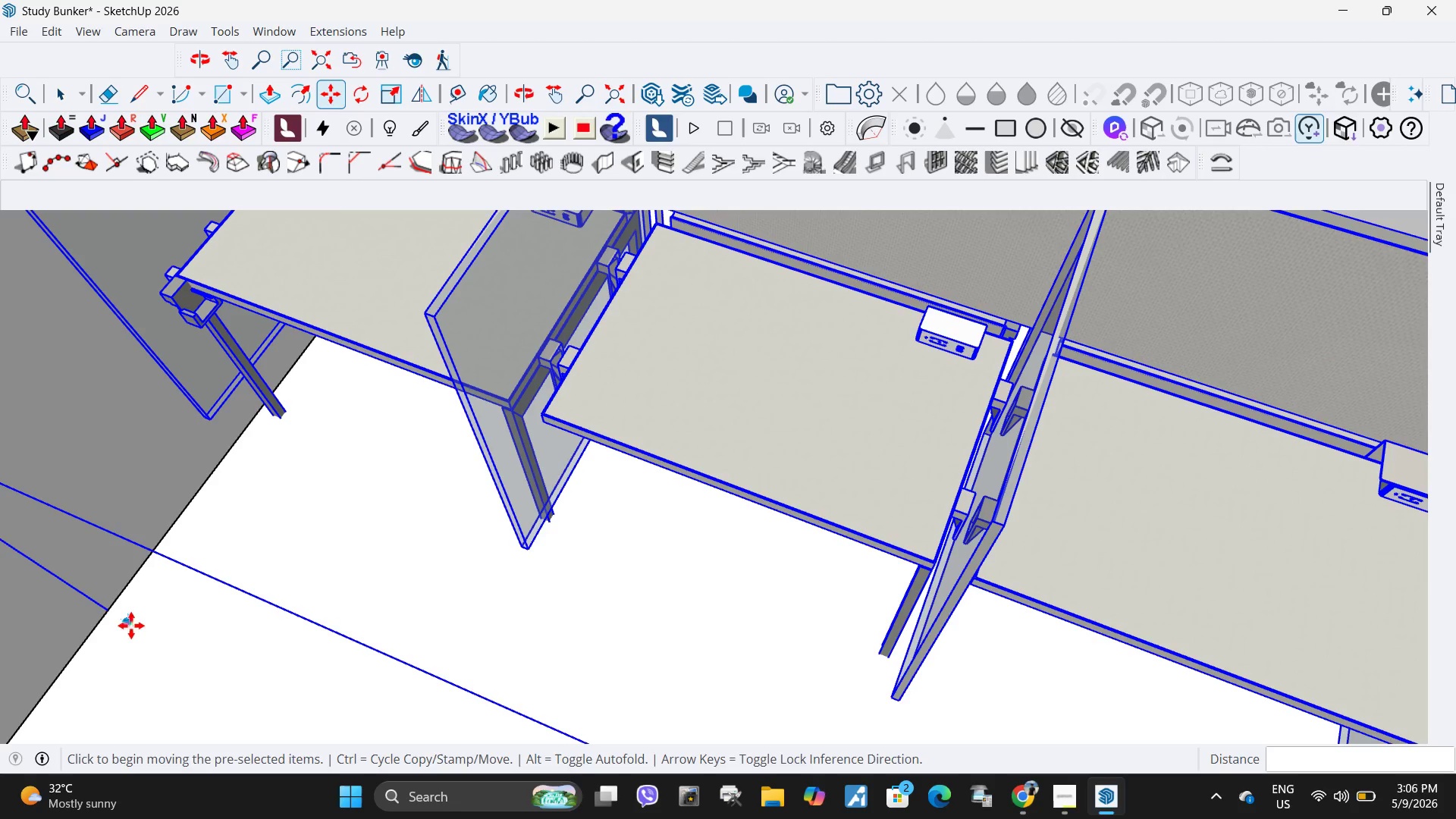 
left_click_drag(start_coordinate=[131, 626], to_coordinate=[126, 624])
 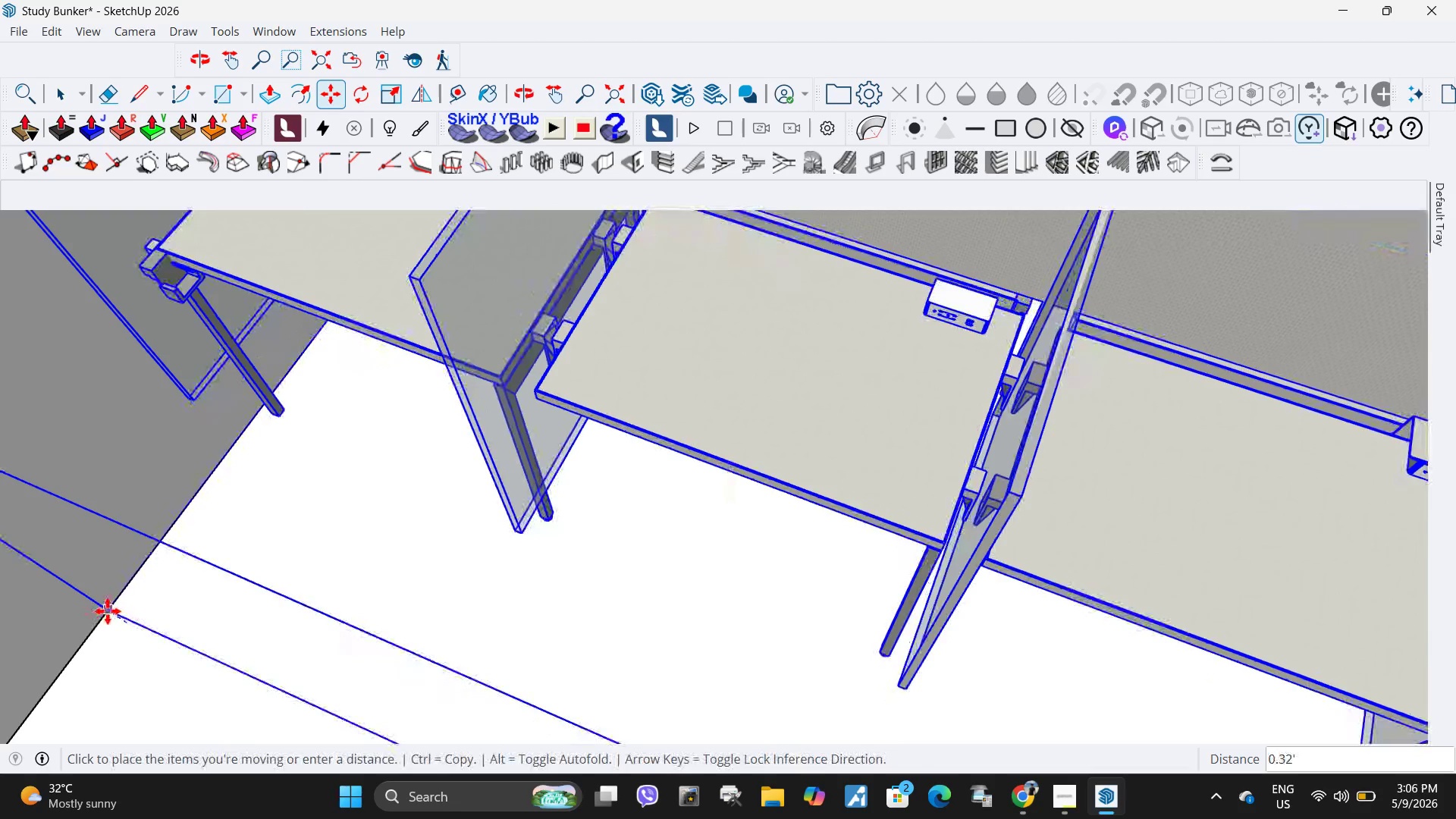 
left_click([108, 611])
 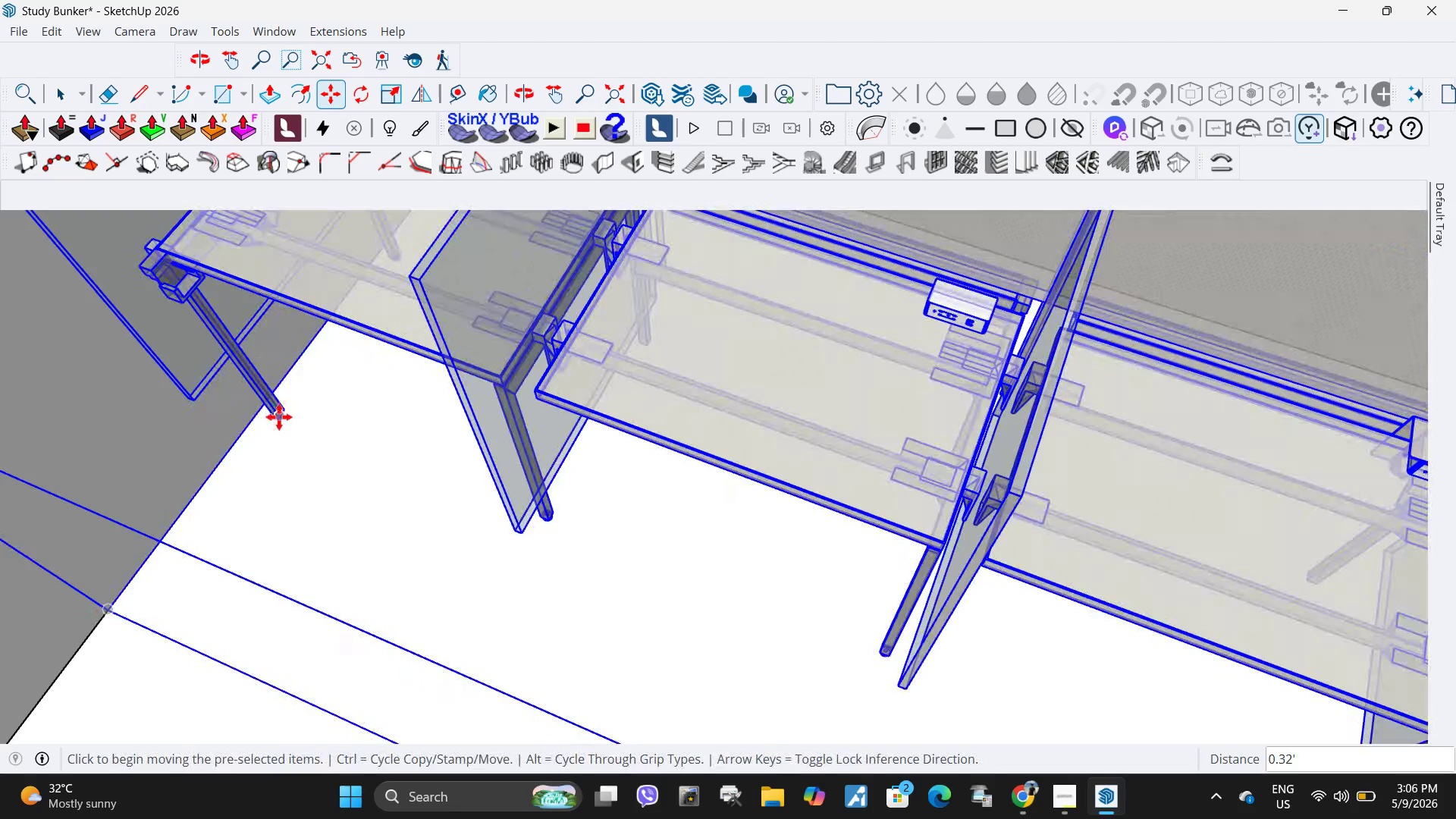 
left_click([279, 417])
 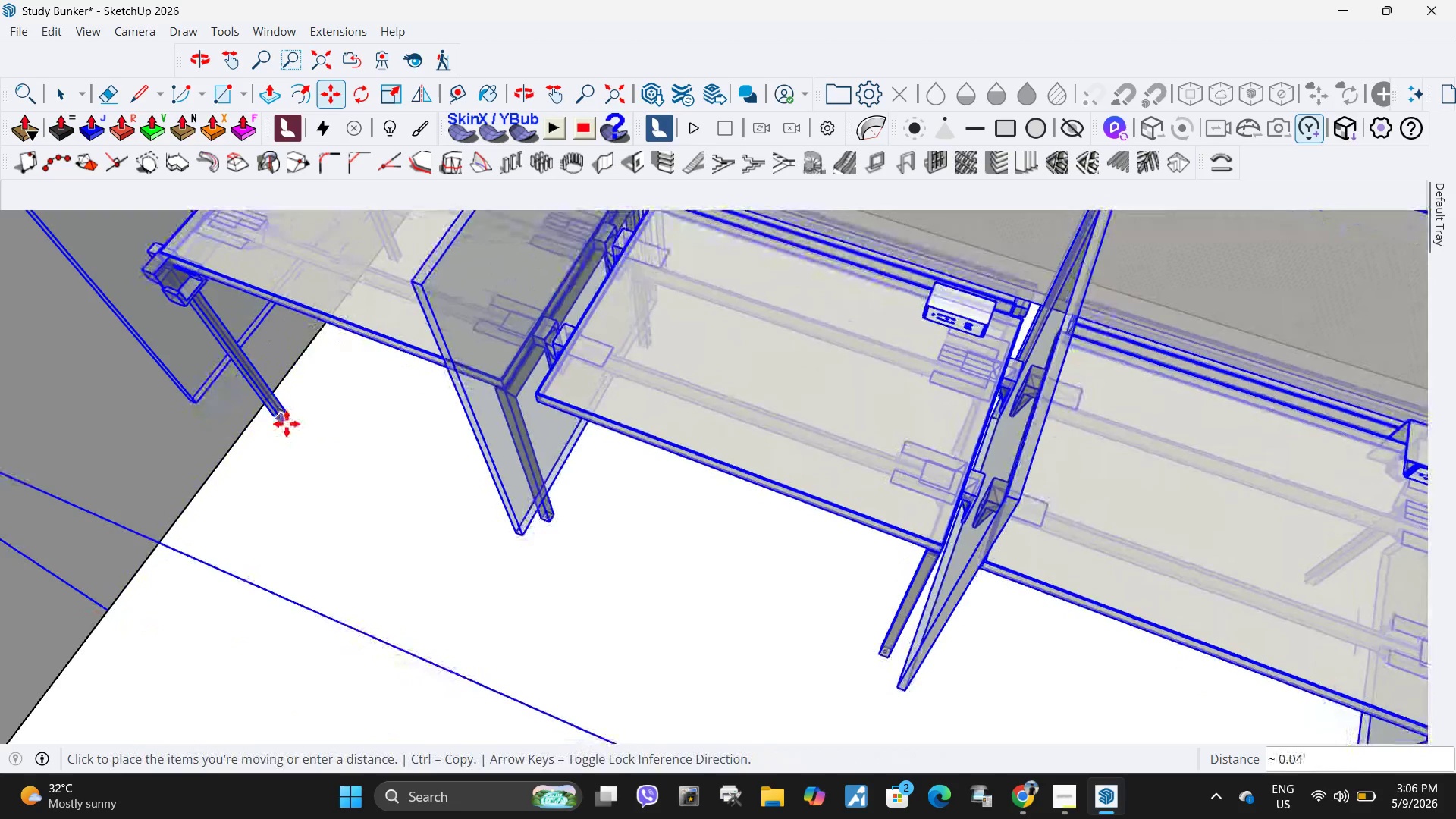 
left_click([287, 424])